 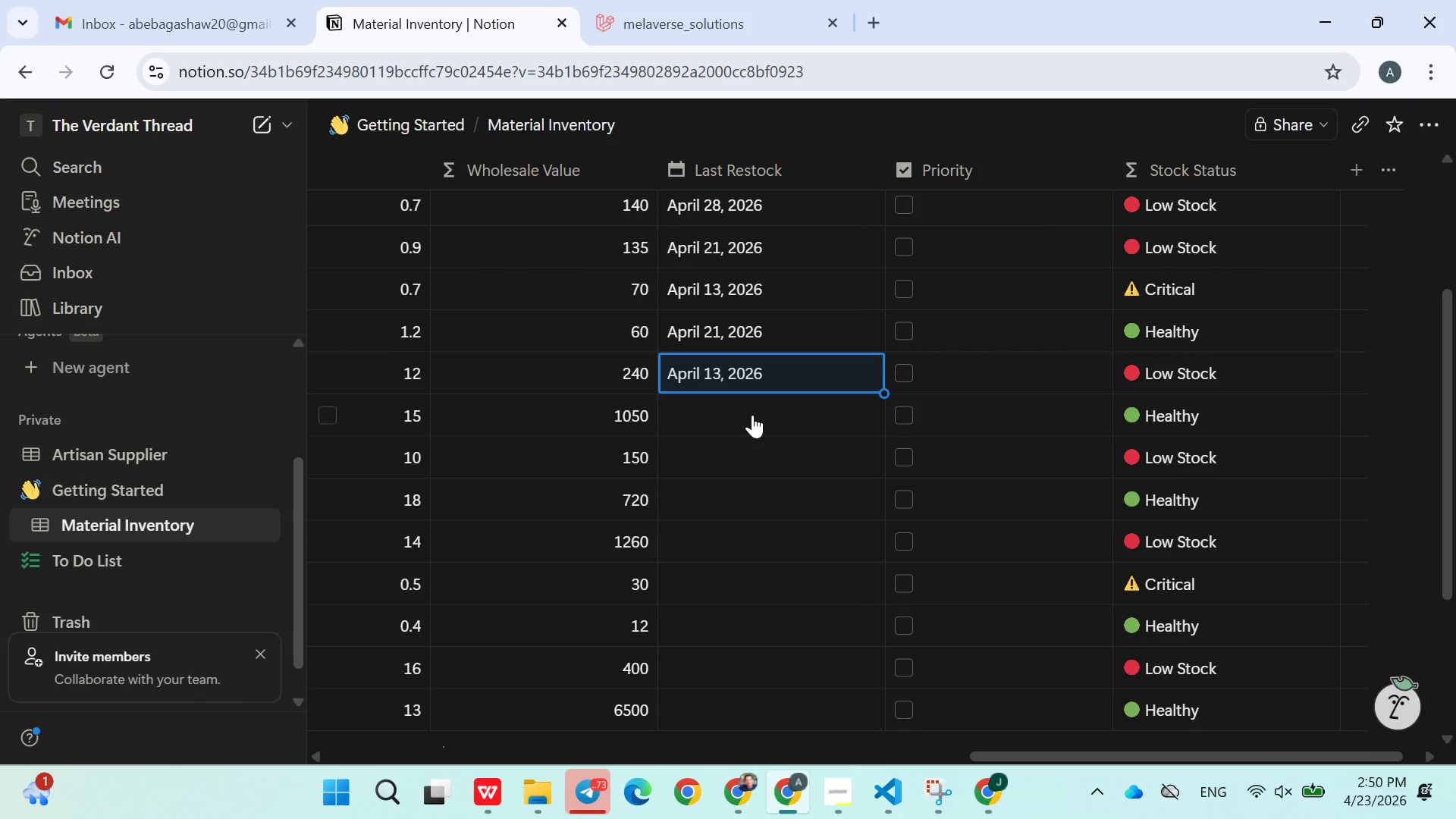 
left_click([751, 415])
 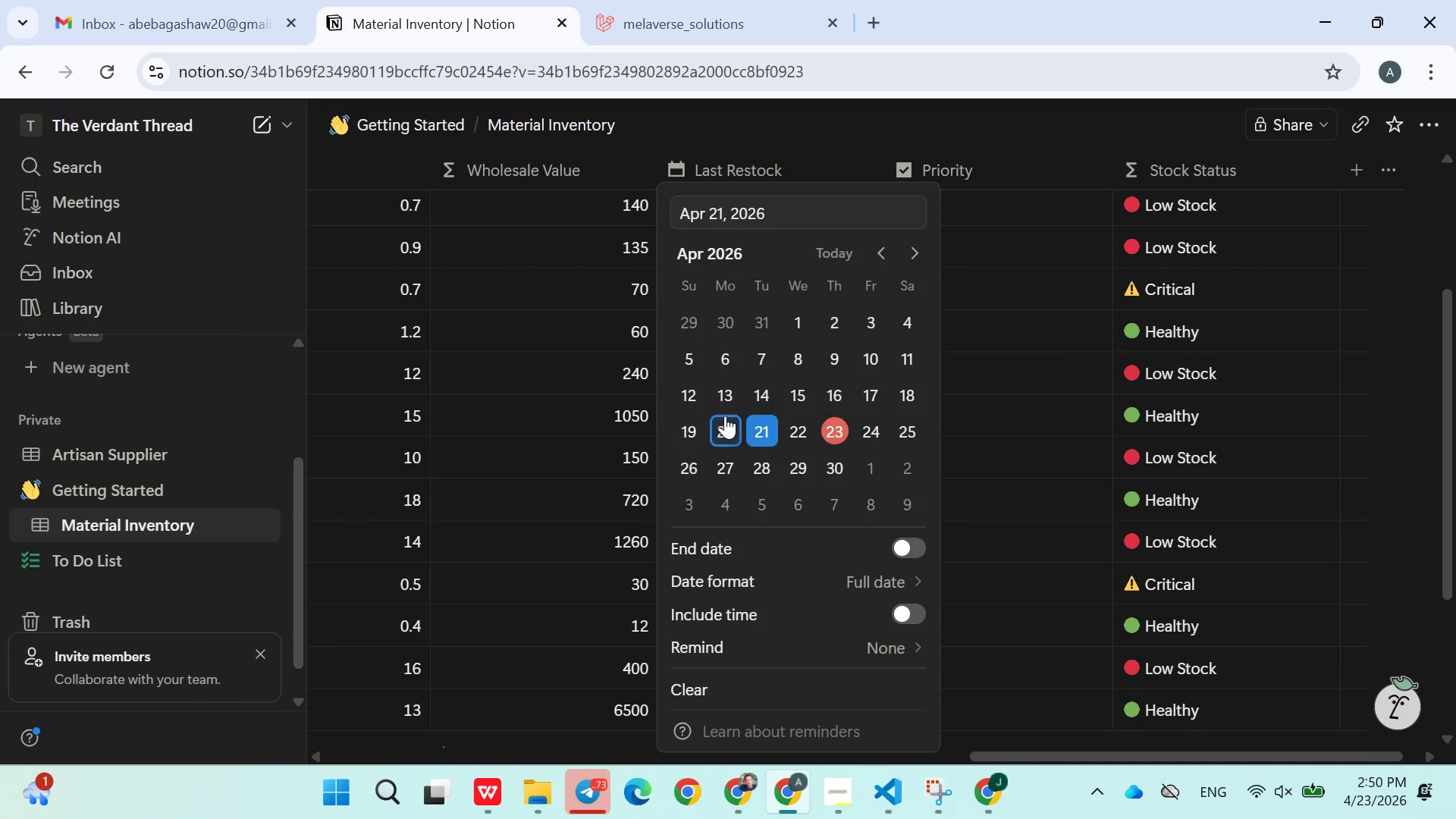 
left_click([725, 413])
 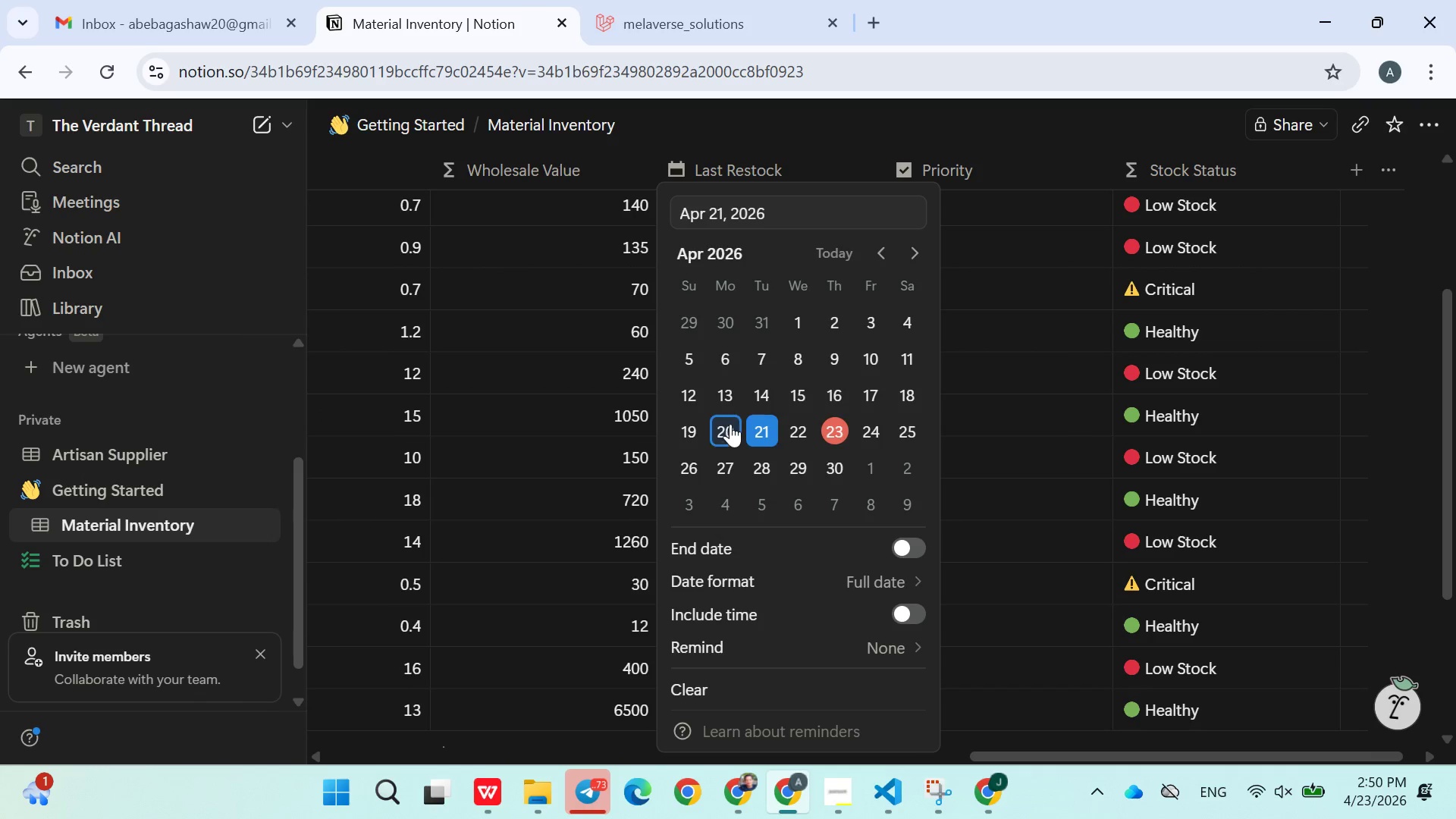 
left_click([731, 428])
 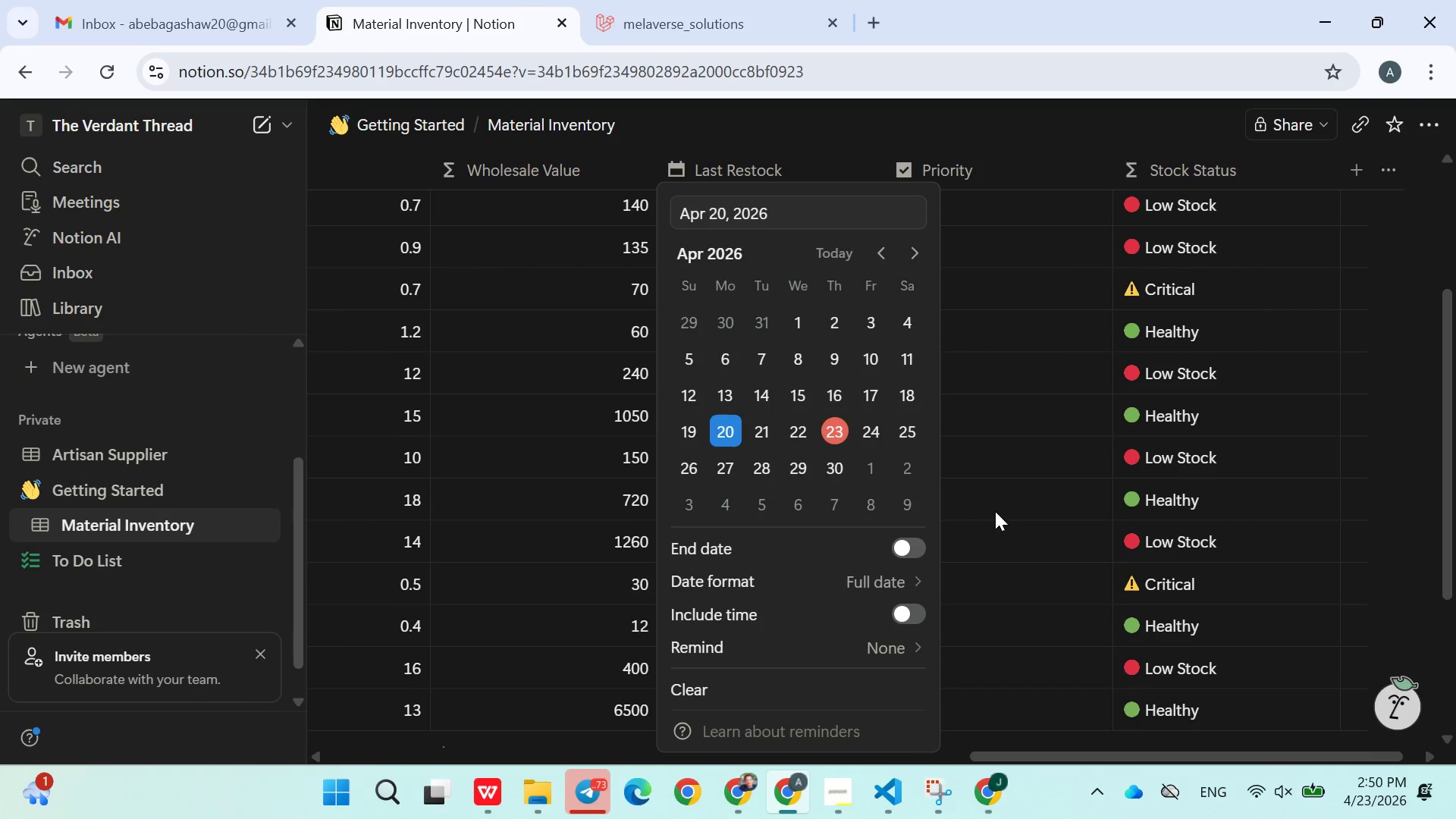 
left_click([999, 516])
 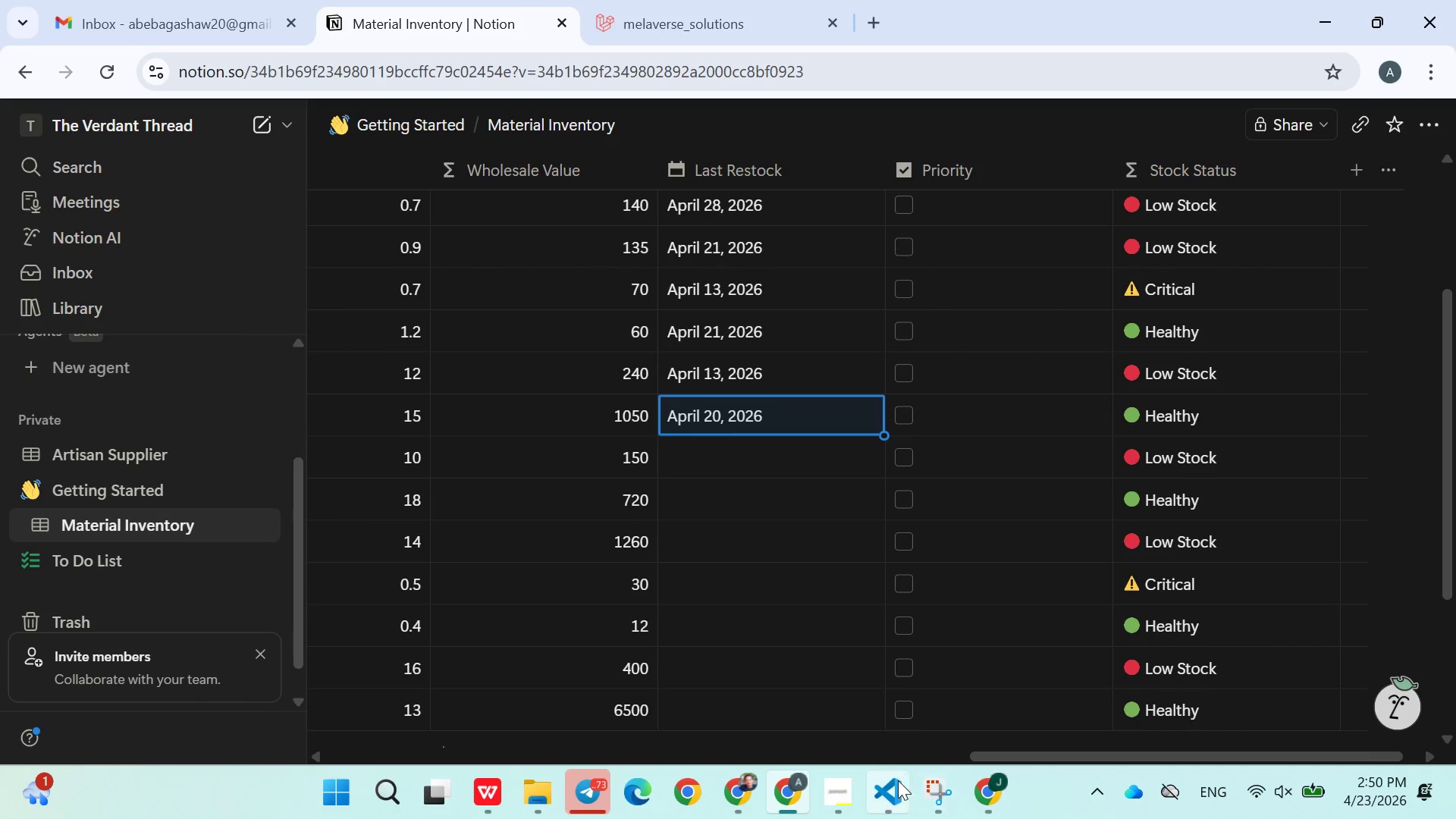 
left_click([898, 780])
 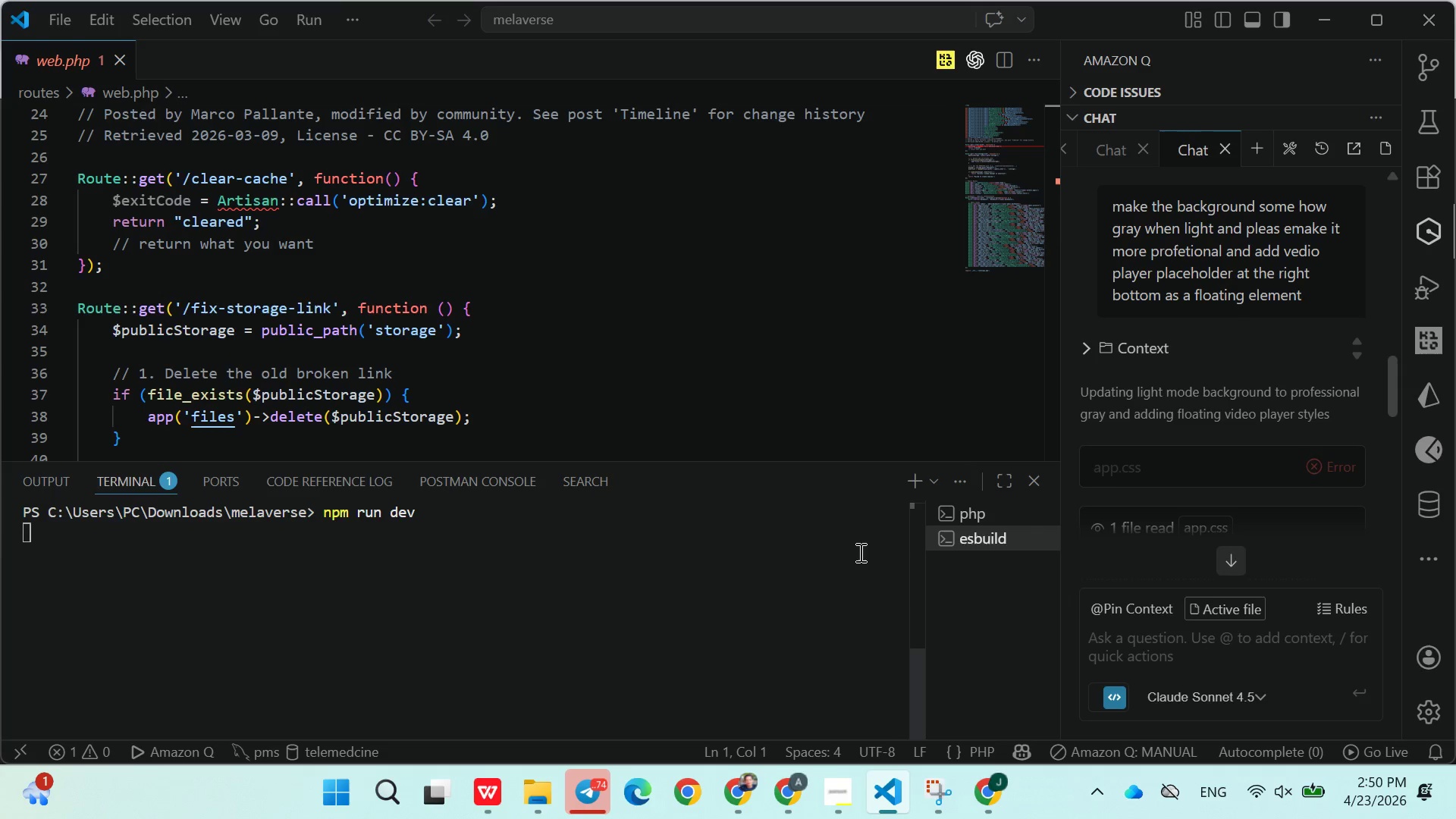 
left_click([744, 390])
 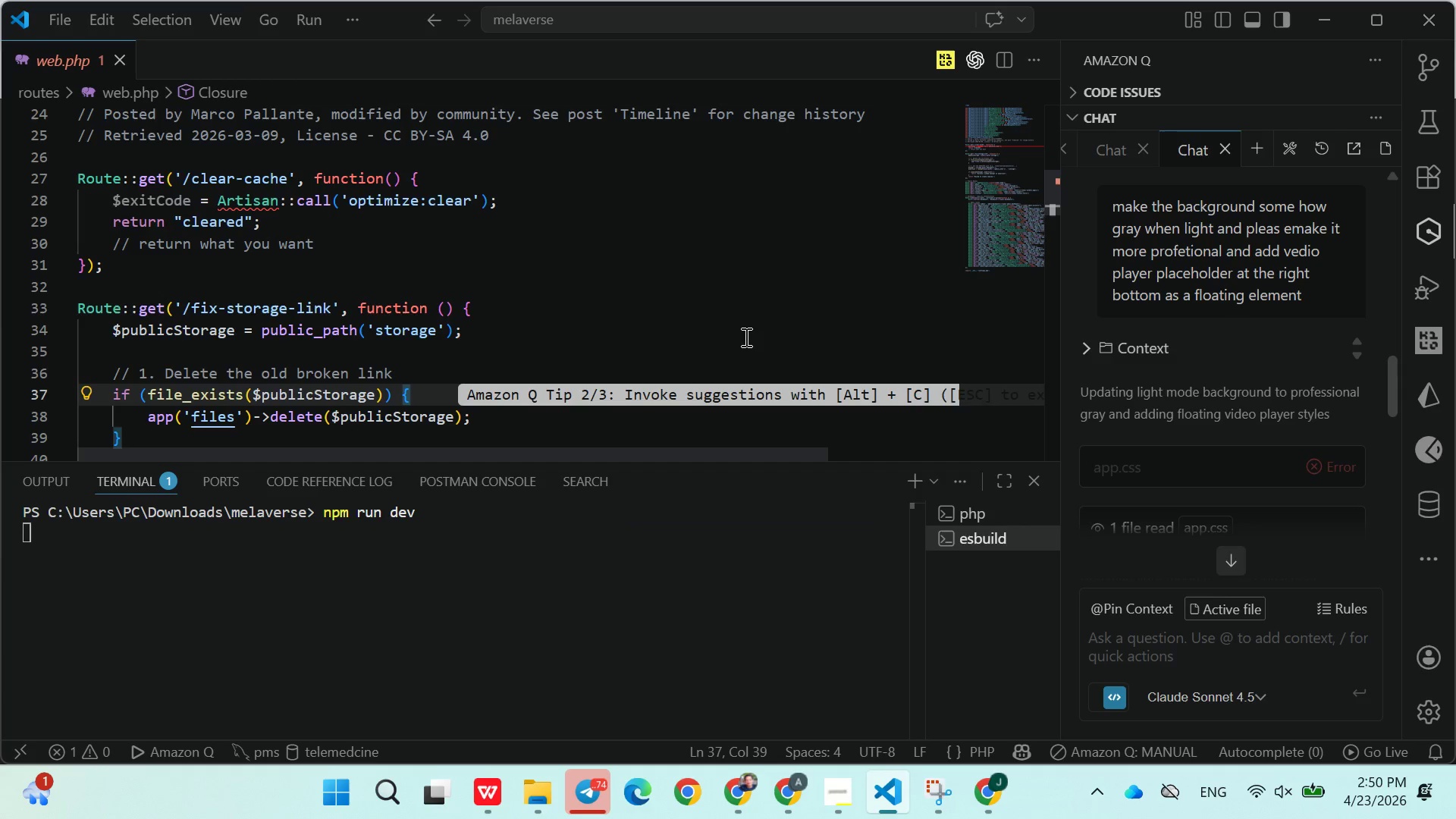 
left_click([745, 337])
 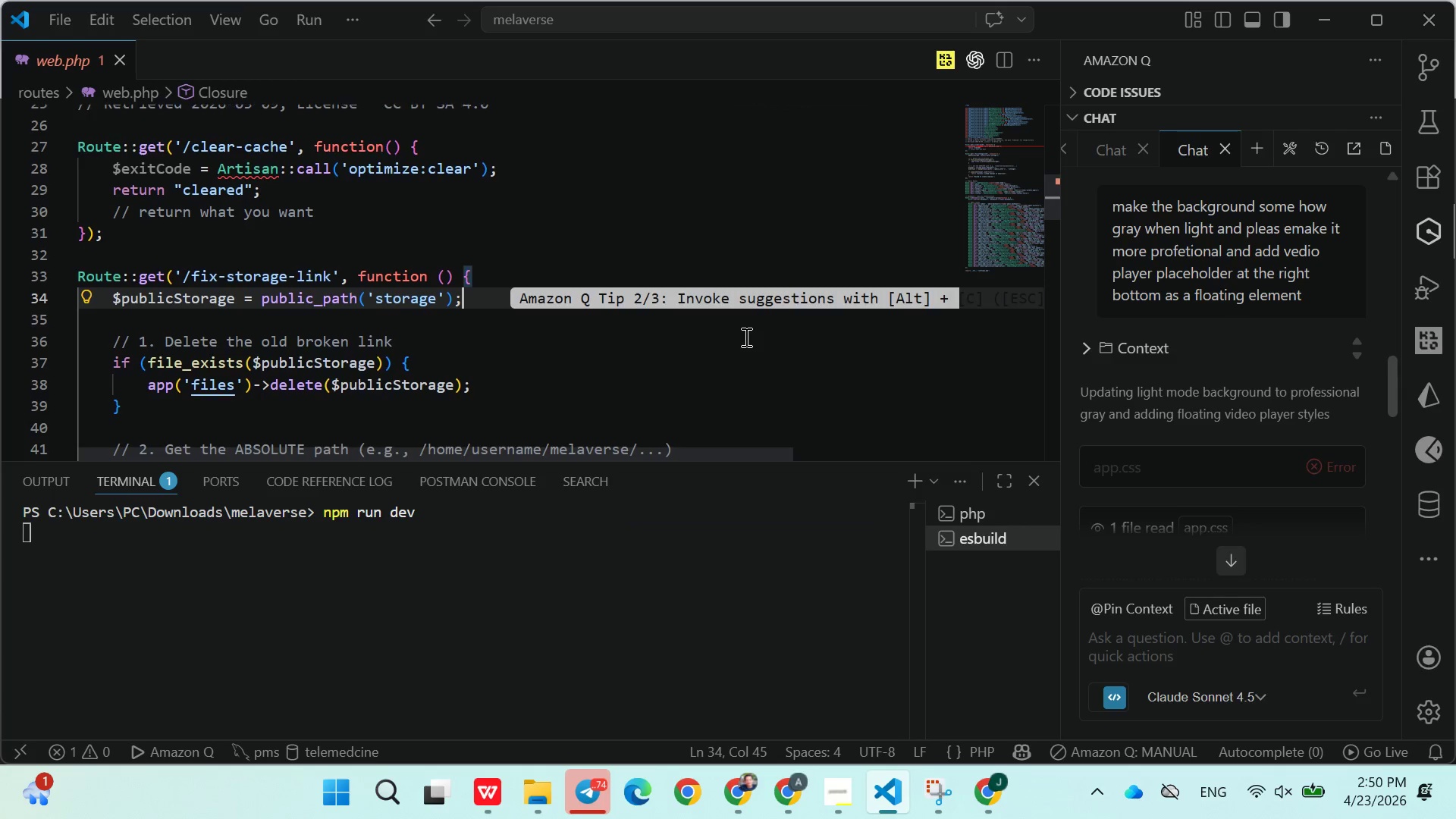 
left_click([1131, 234])
 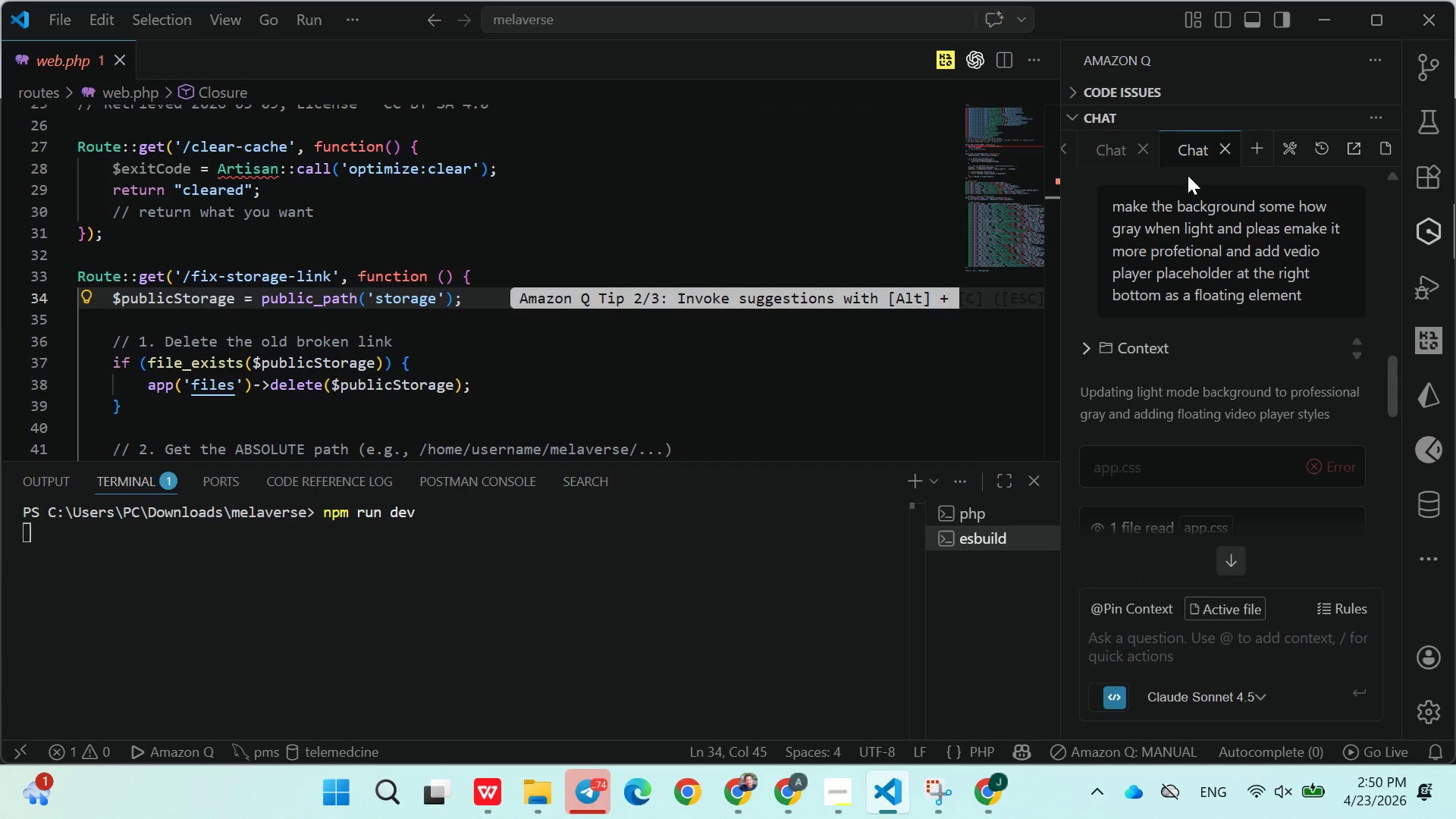 
wait(6.14)
 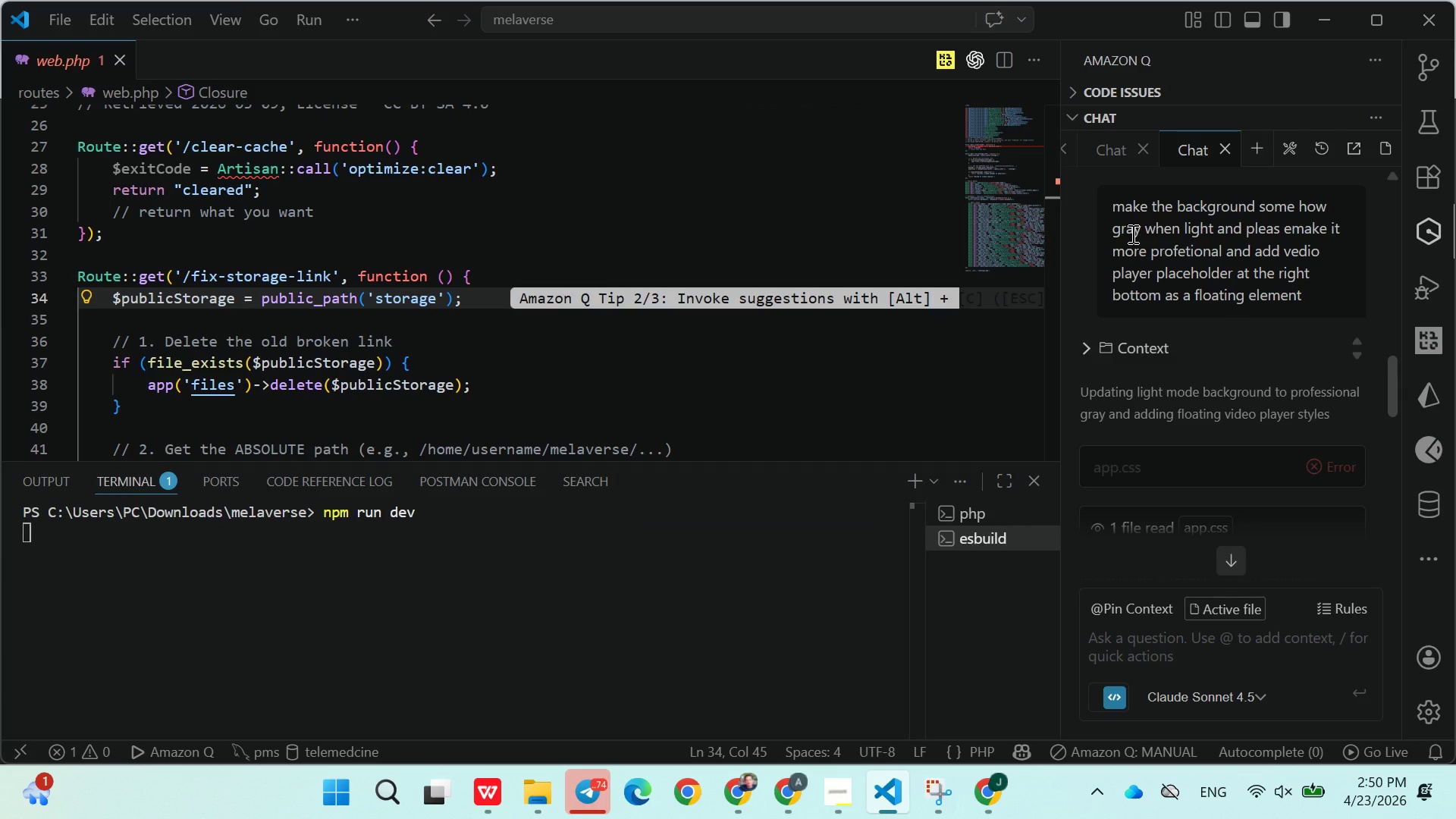 
scroll: coordinate [1213, 365], scroll_direction: down, amount: 14.0
 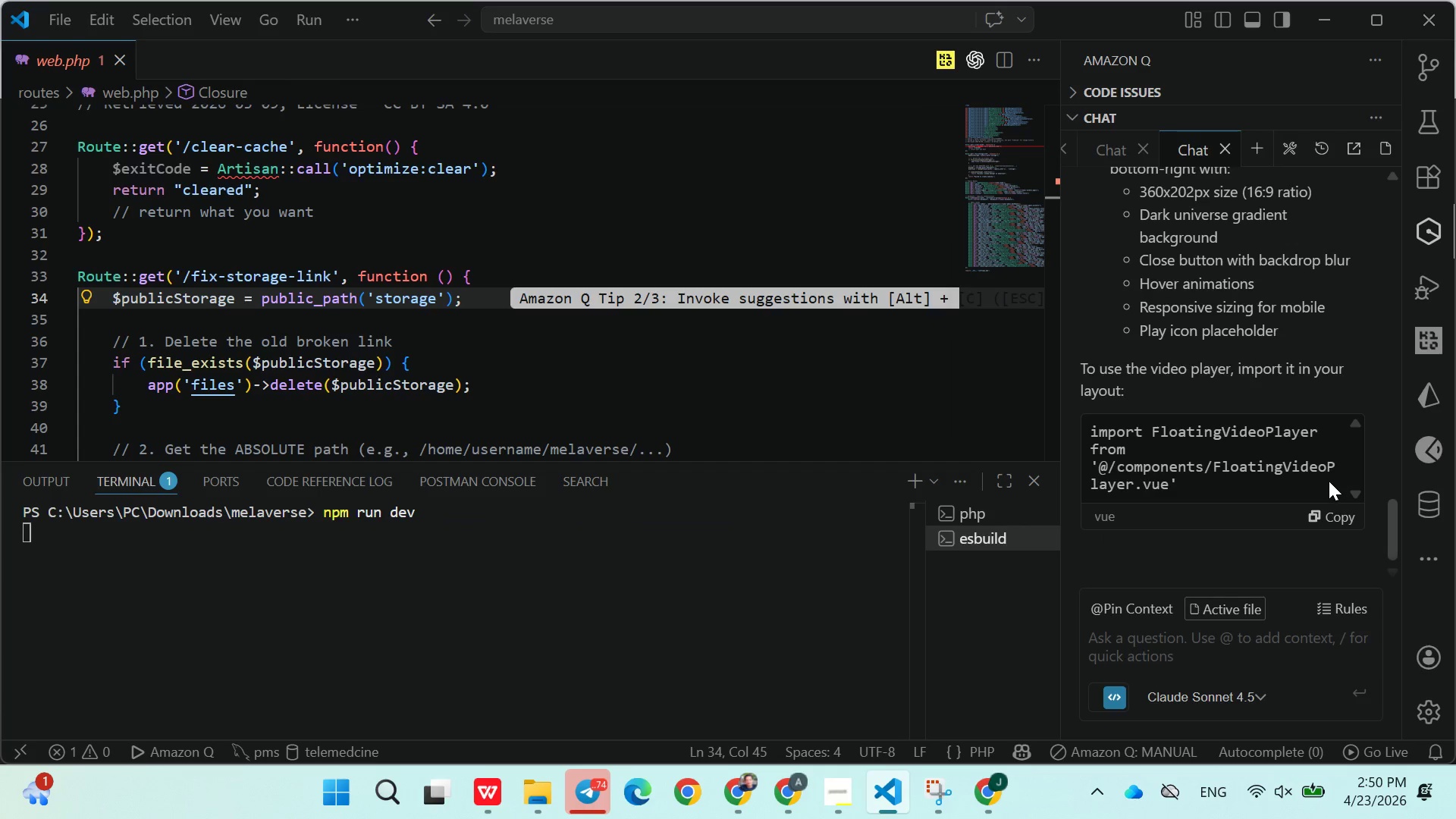 
double_click([1215, 450])
 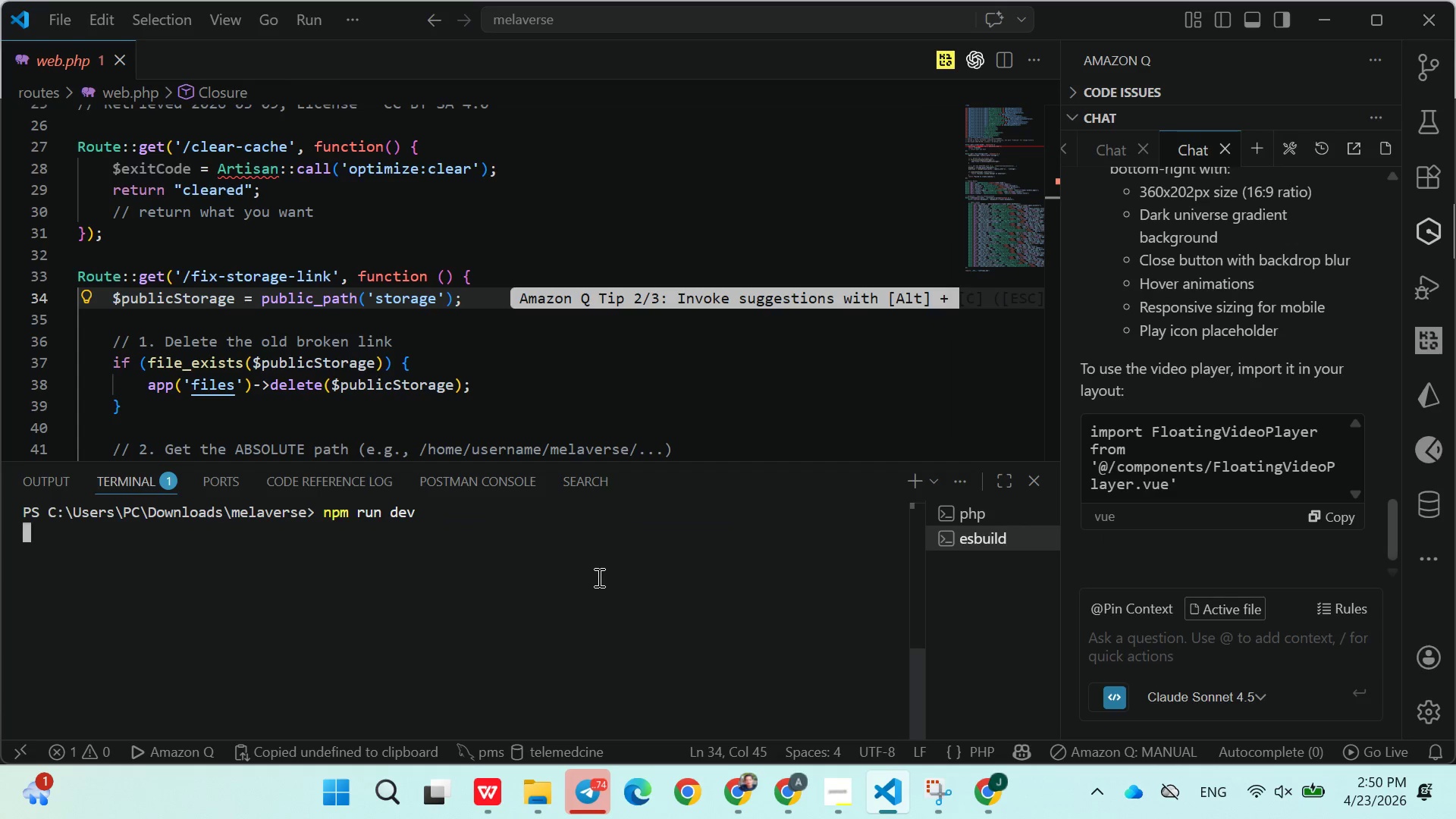 
scroll: coordinate [611, 595], scroll_direction: down, amount: 4.0
 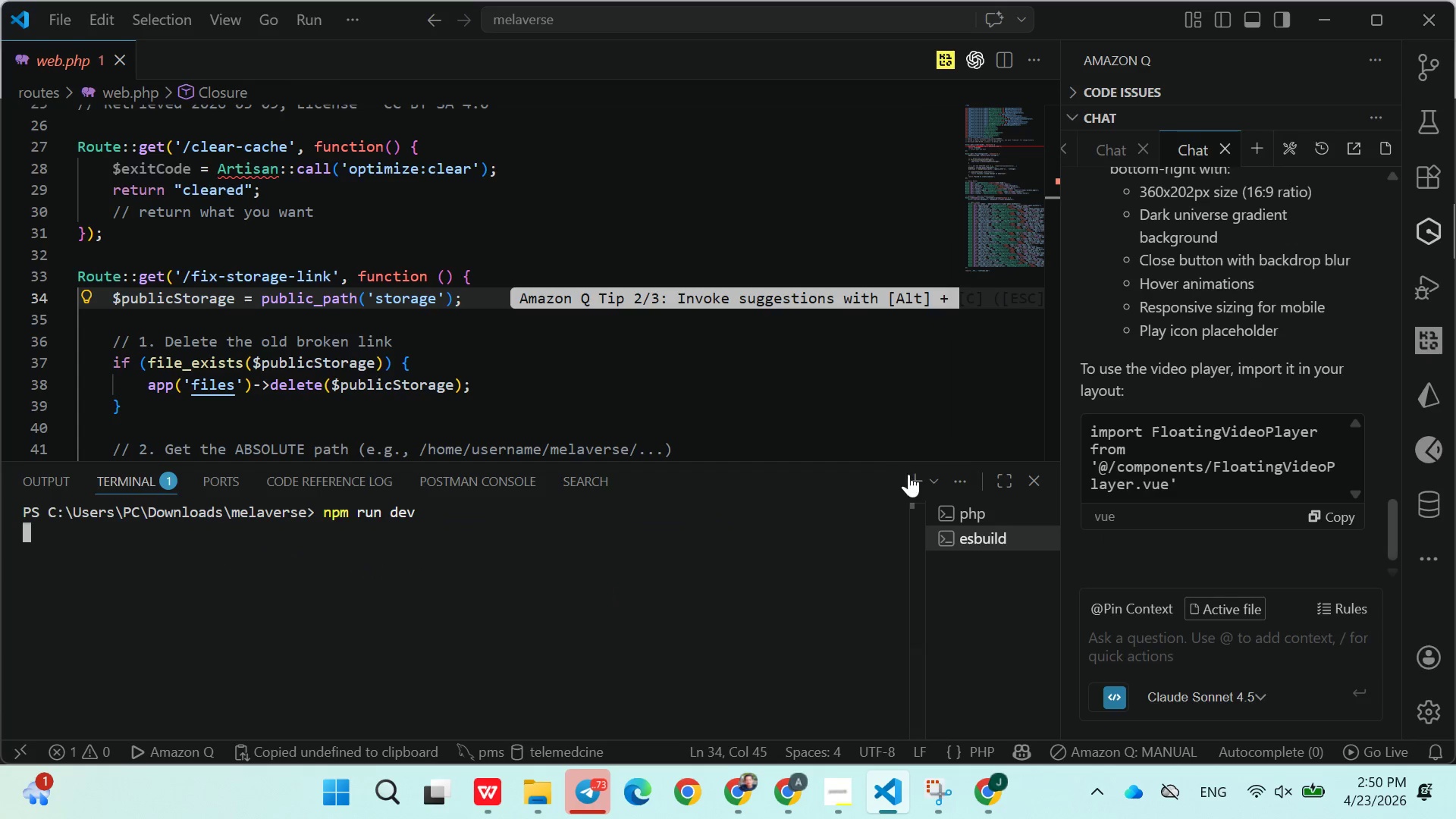 
left_click([916, 480])
 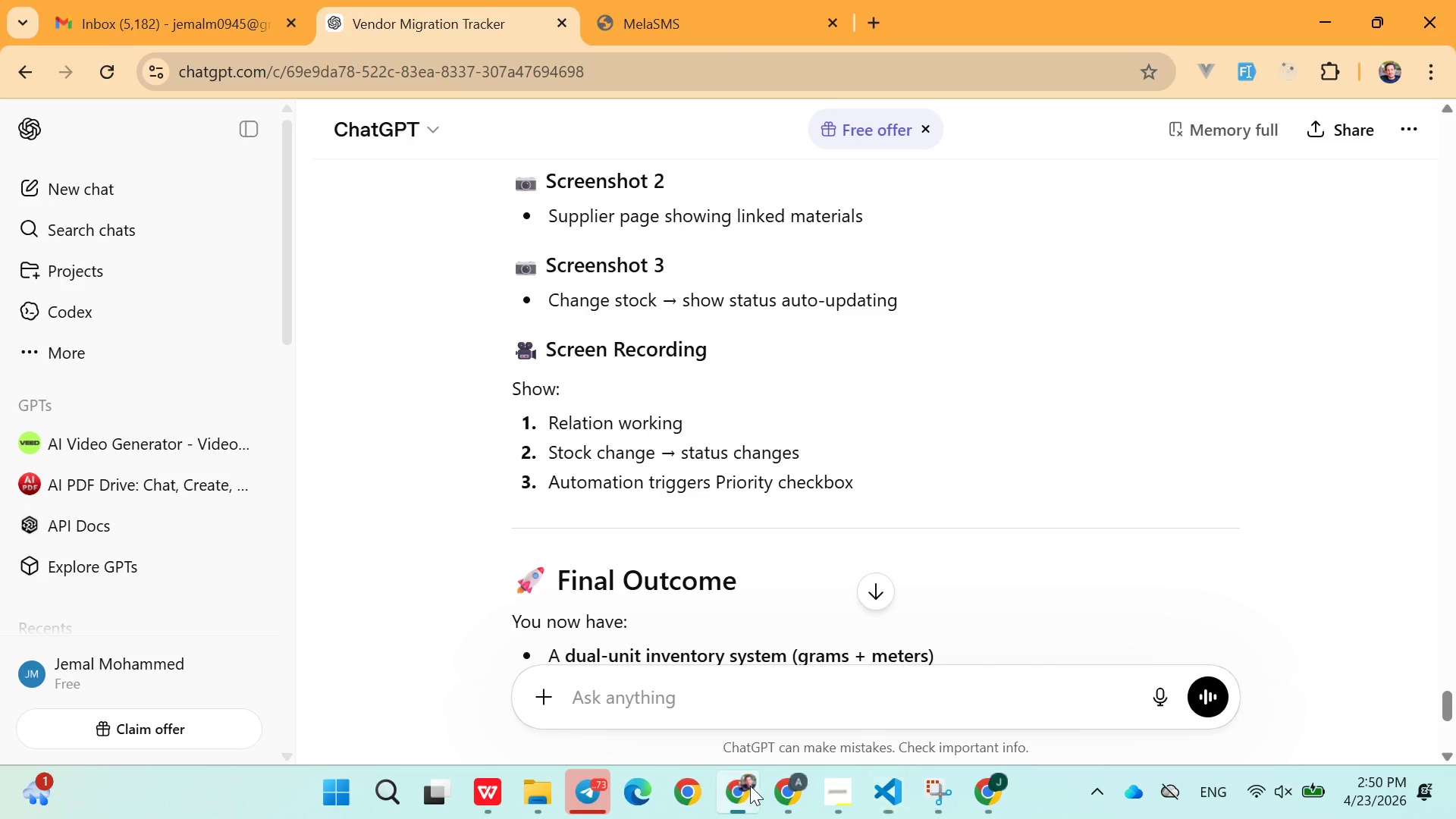 
wait(5.69)
 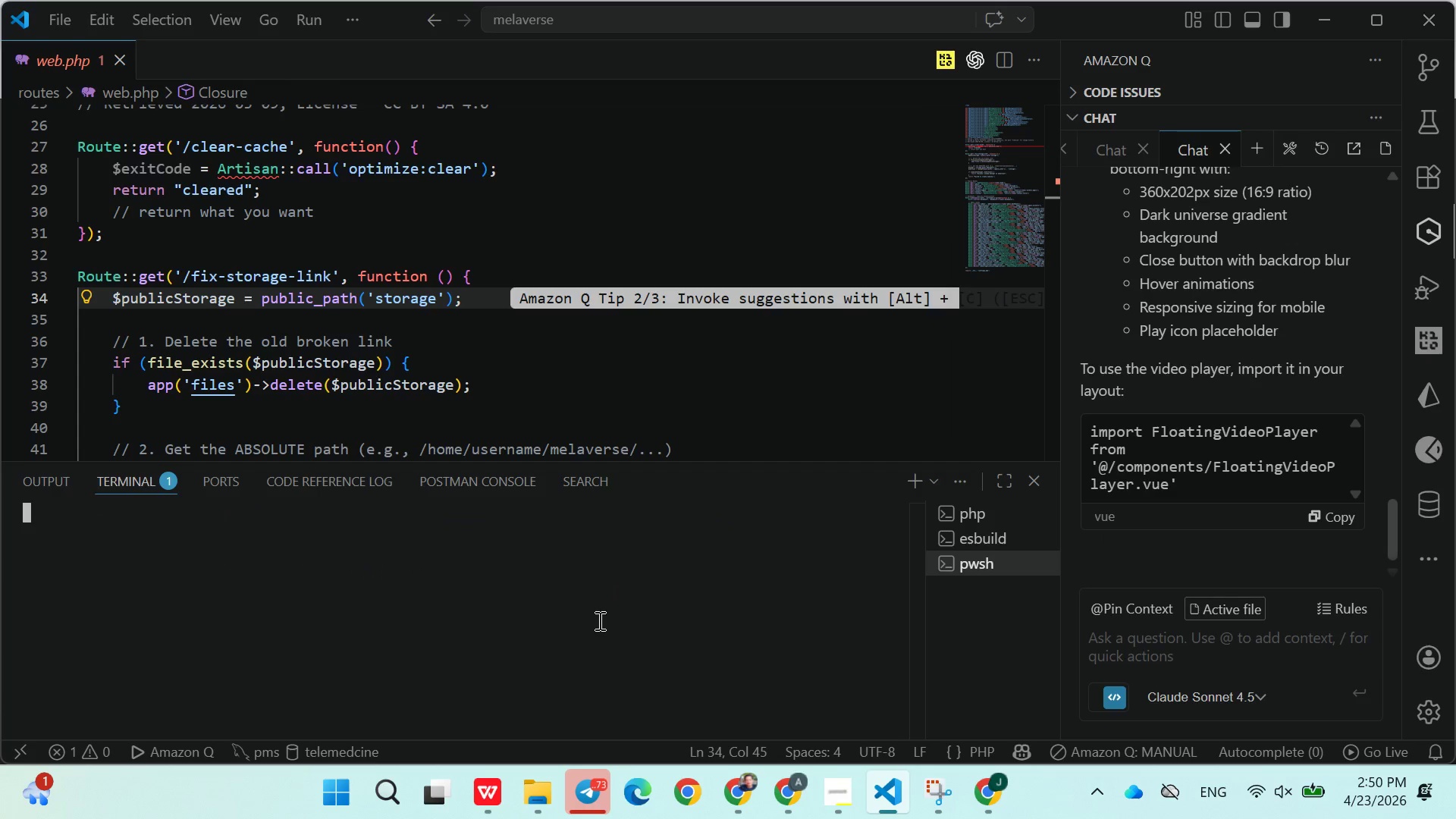 
left_click([668, 19])
 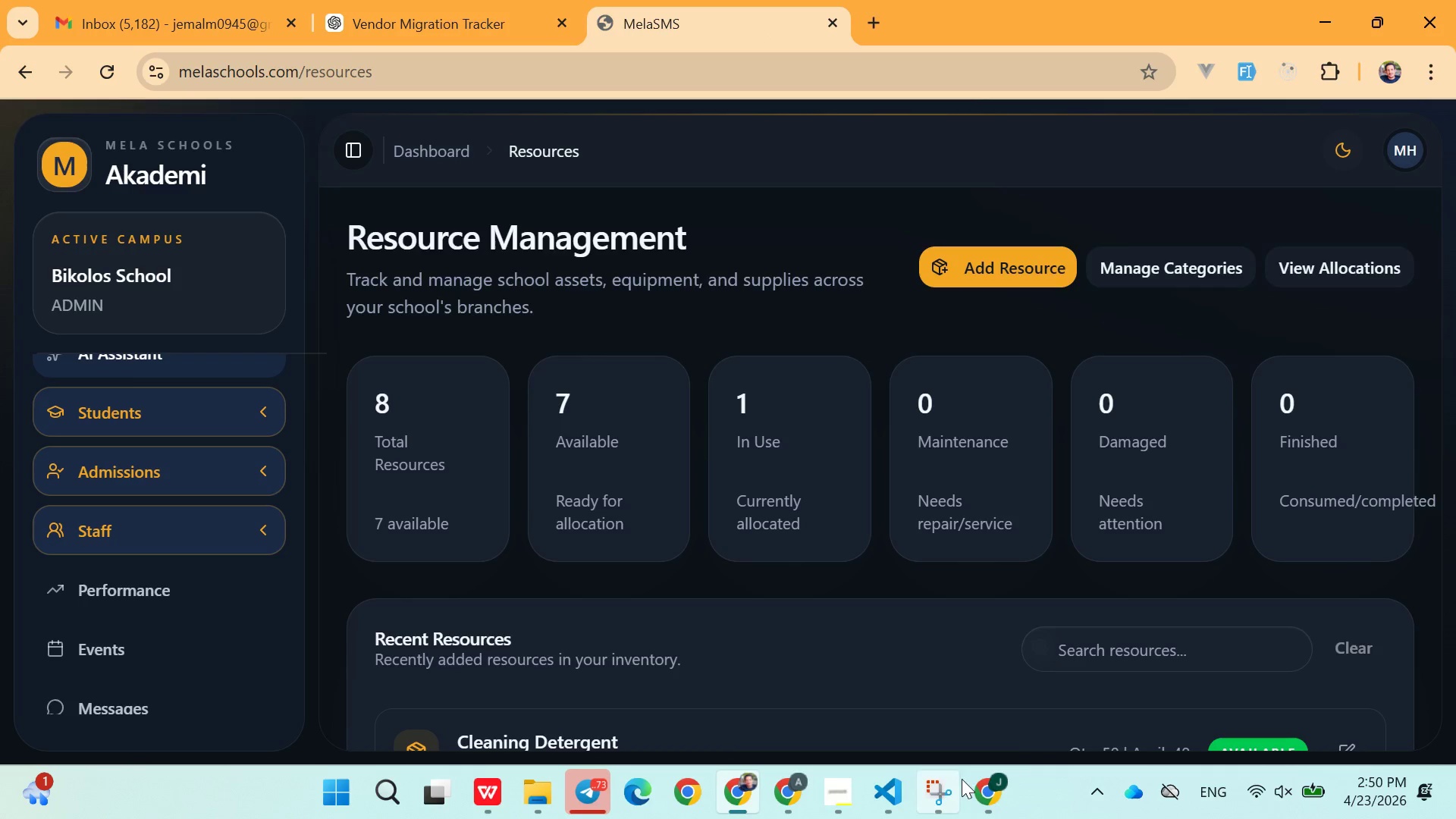 
left_click([981, 780])
 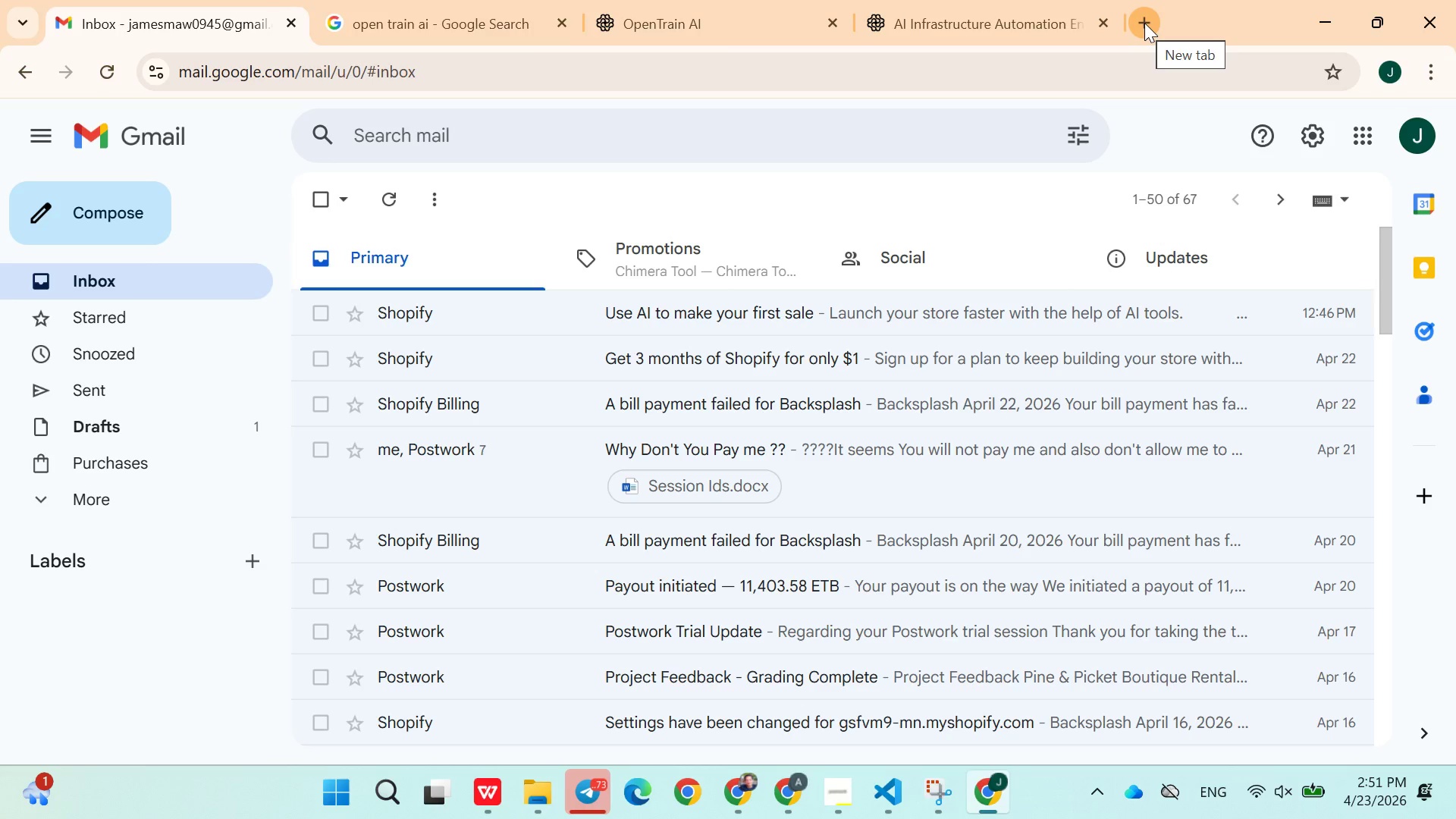 
wait(6.44)
 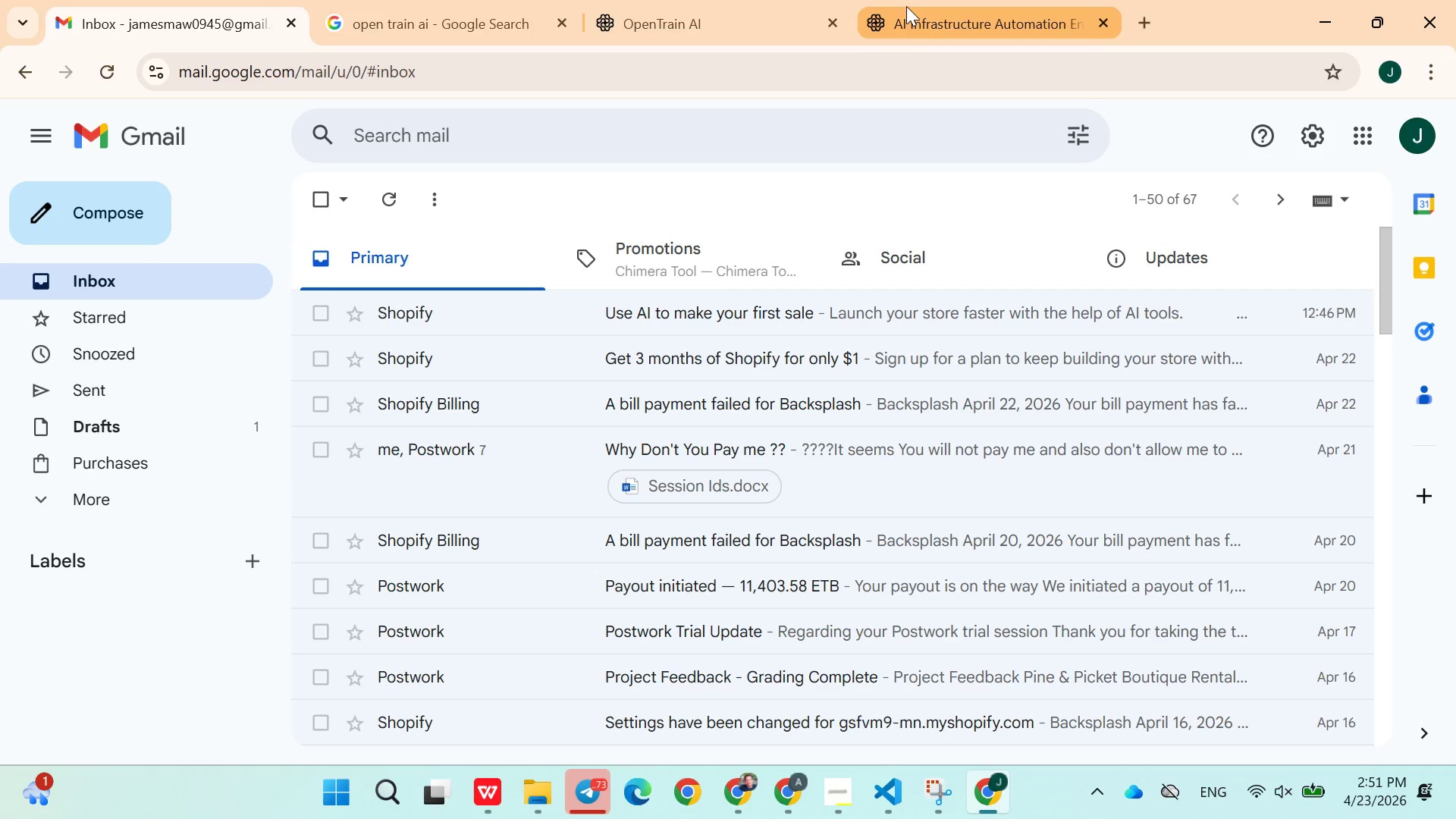 
left_click([781, 792])
 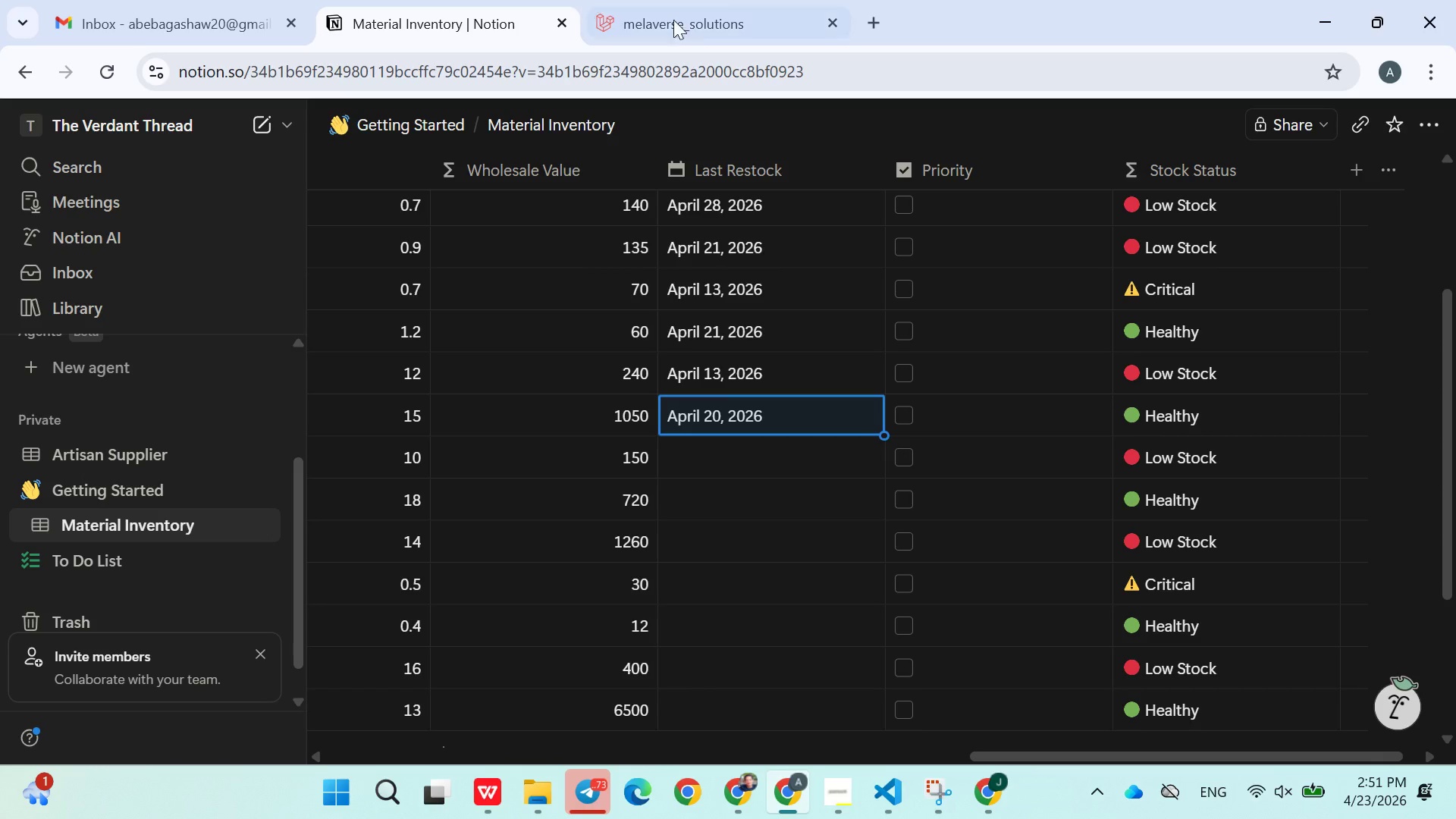 
left_click([694, 25])
 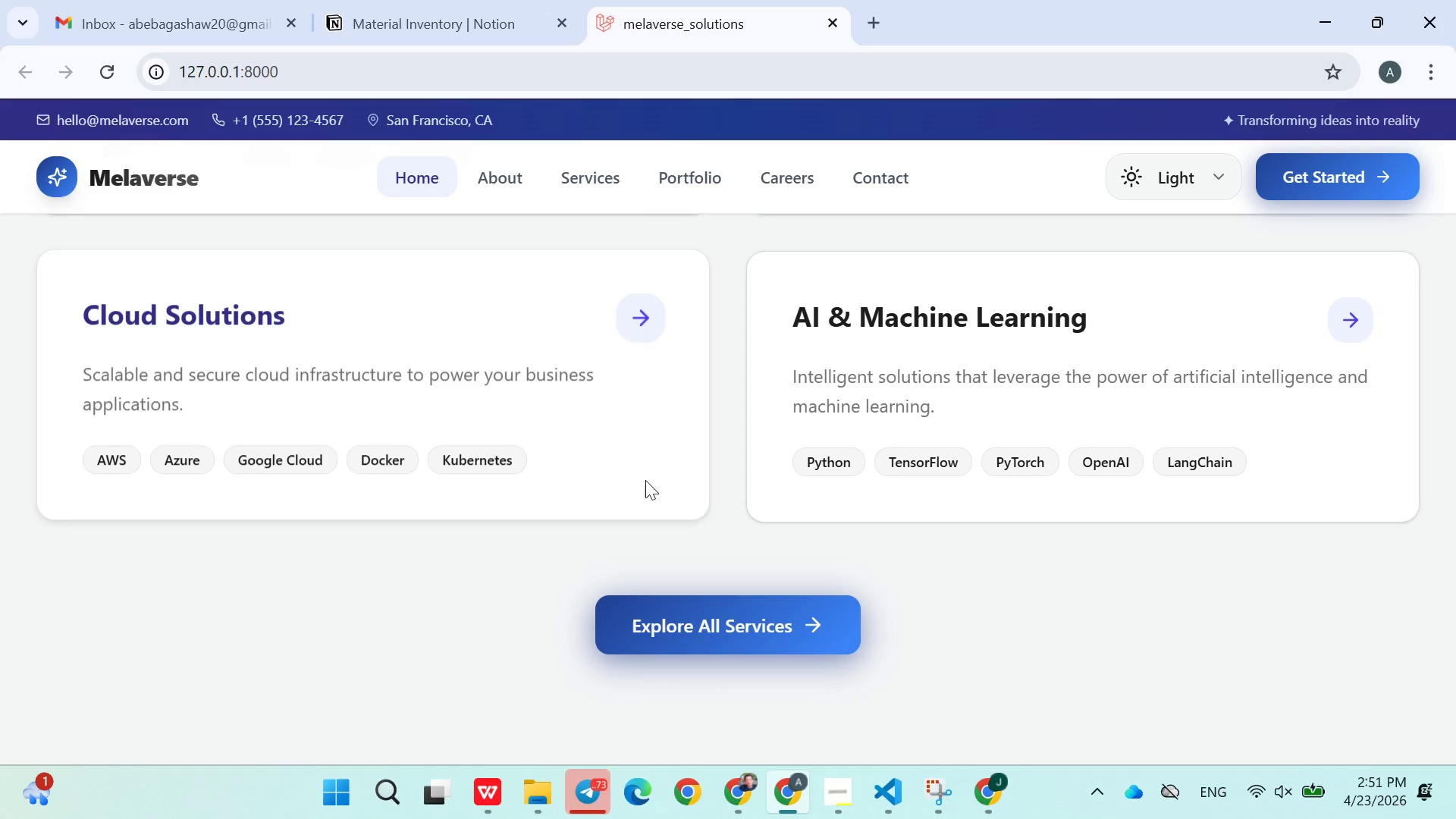 
scroll: coordinate [670, 513], scroll_direction: up, amount: 36.0
 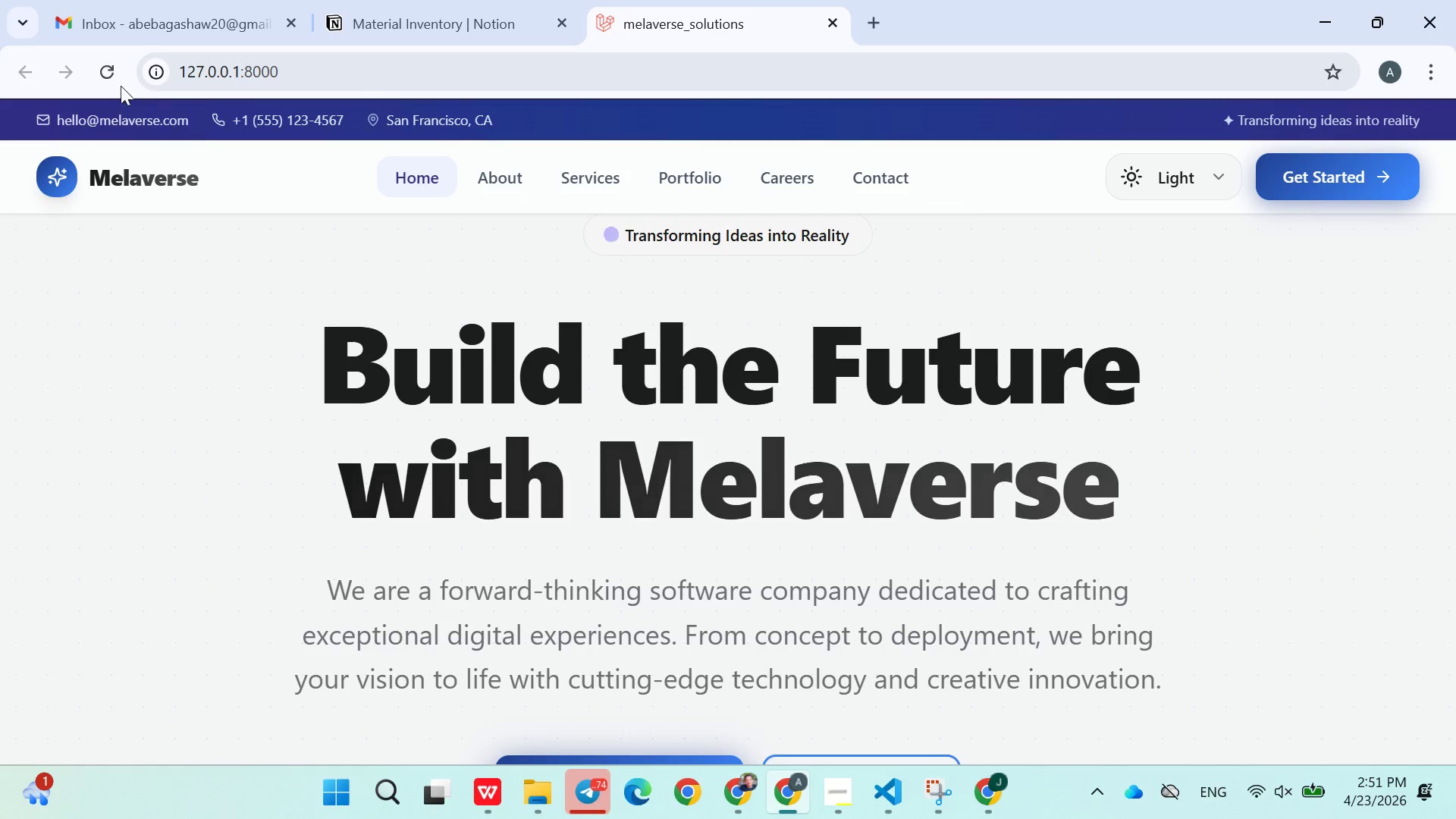 
left_click([109, 77])
 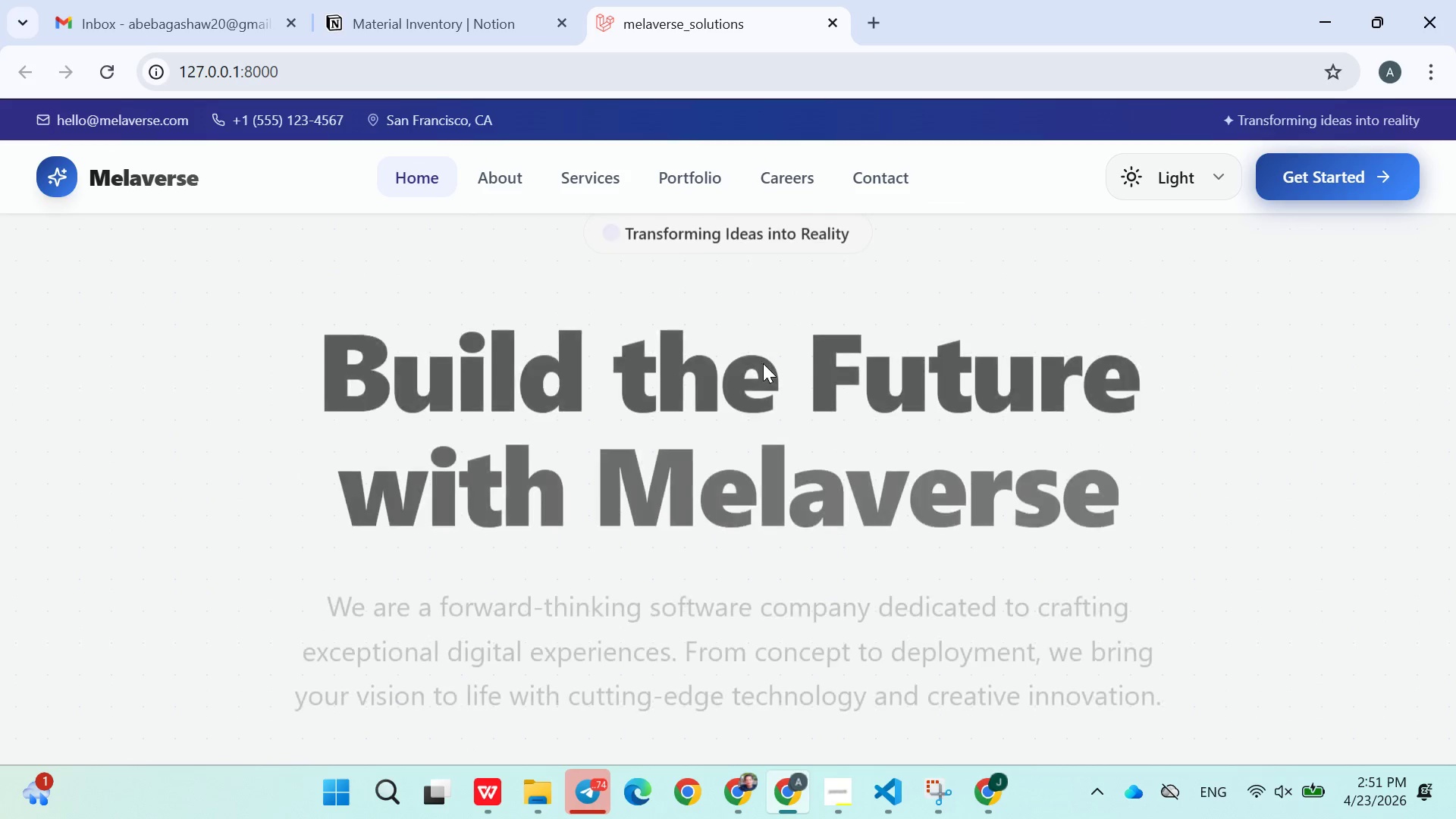 
scroll: coordinate [193, 534], scroll_direction: down, amount: 11.0
 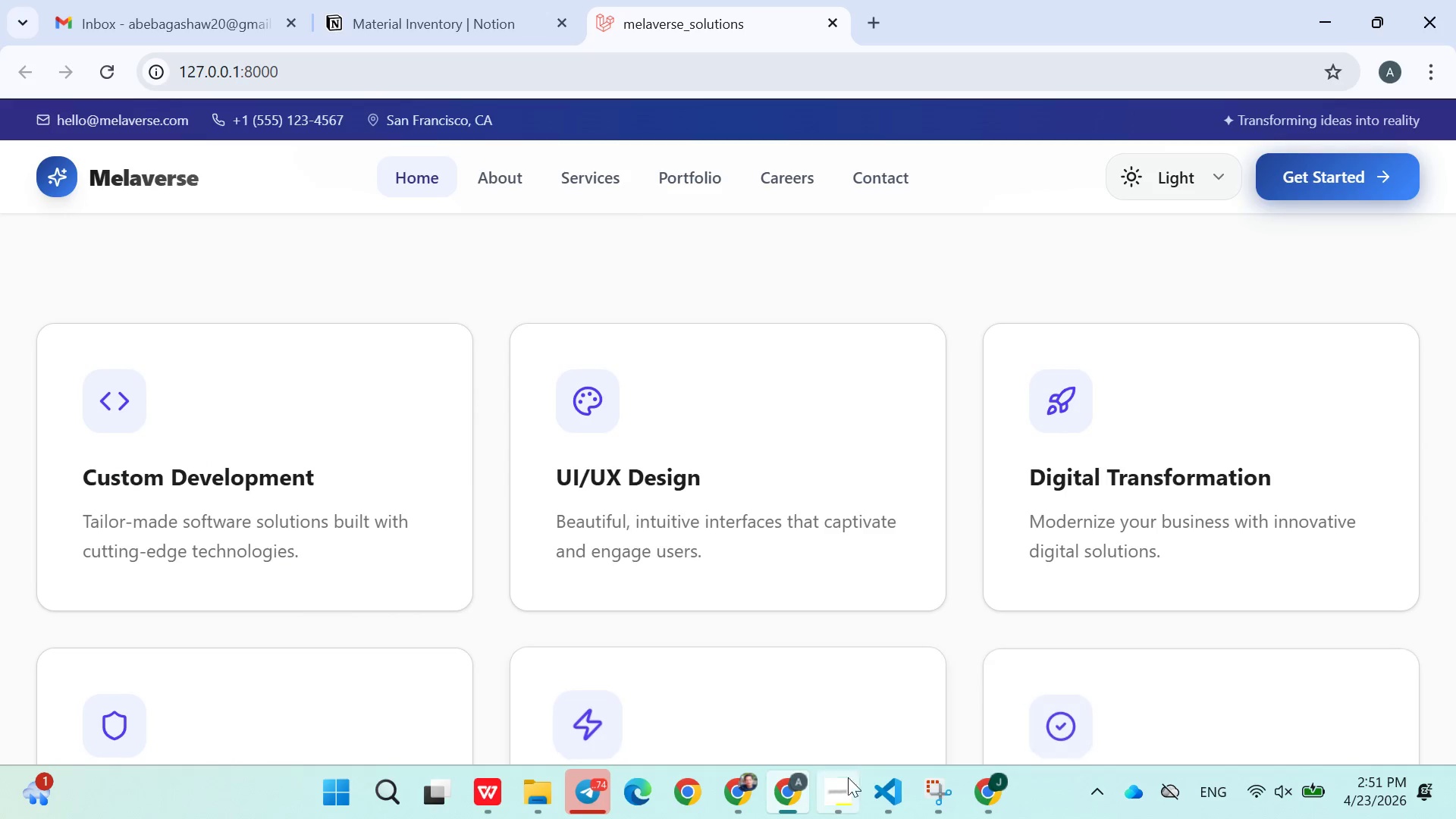 
left_click([889, 795])
 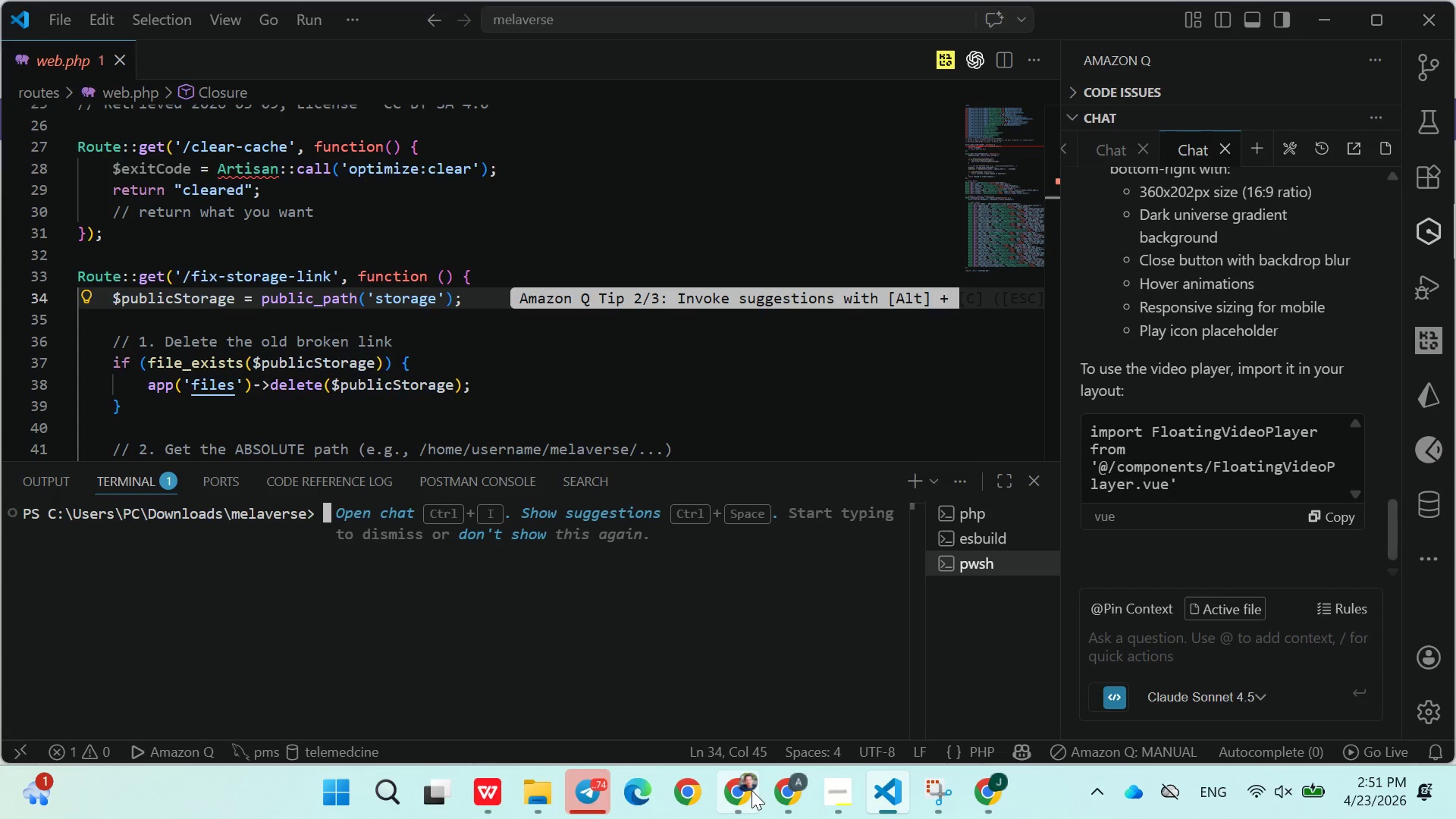 
left_click([774, 782])
 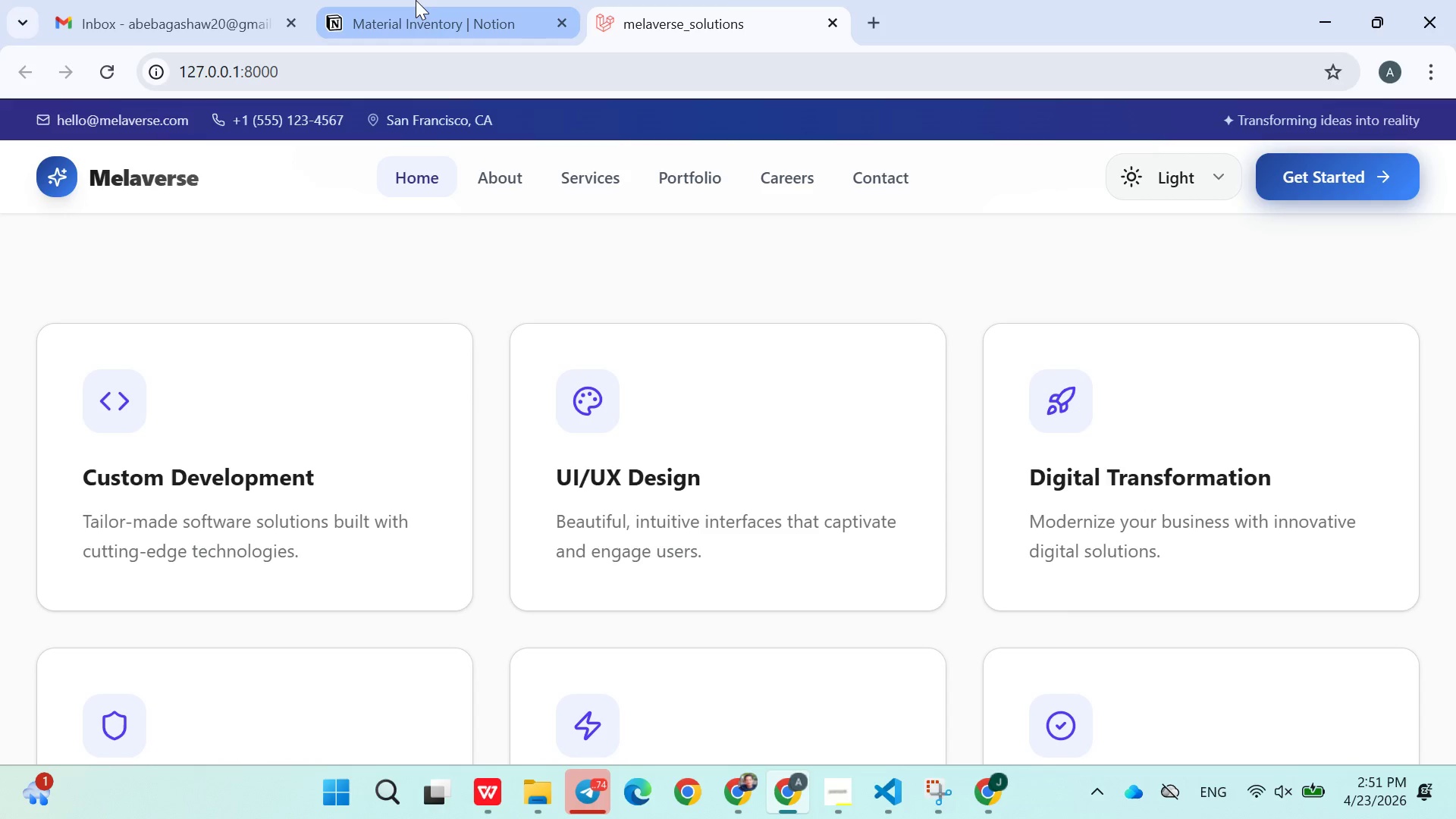 
left_click([416, 0])
 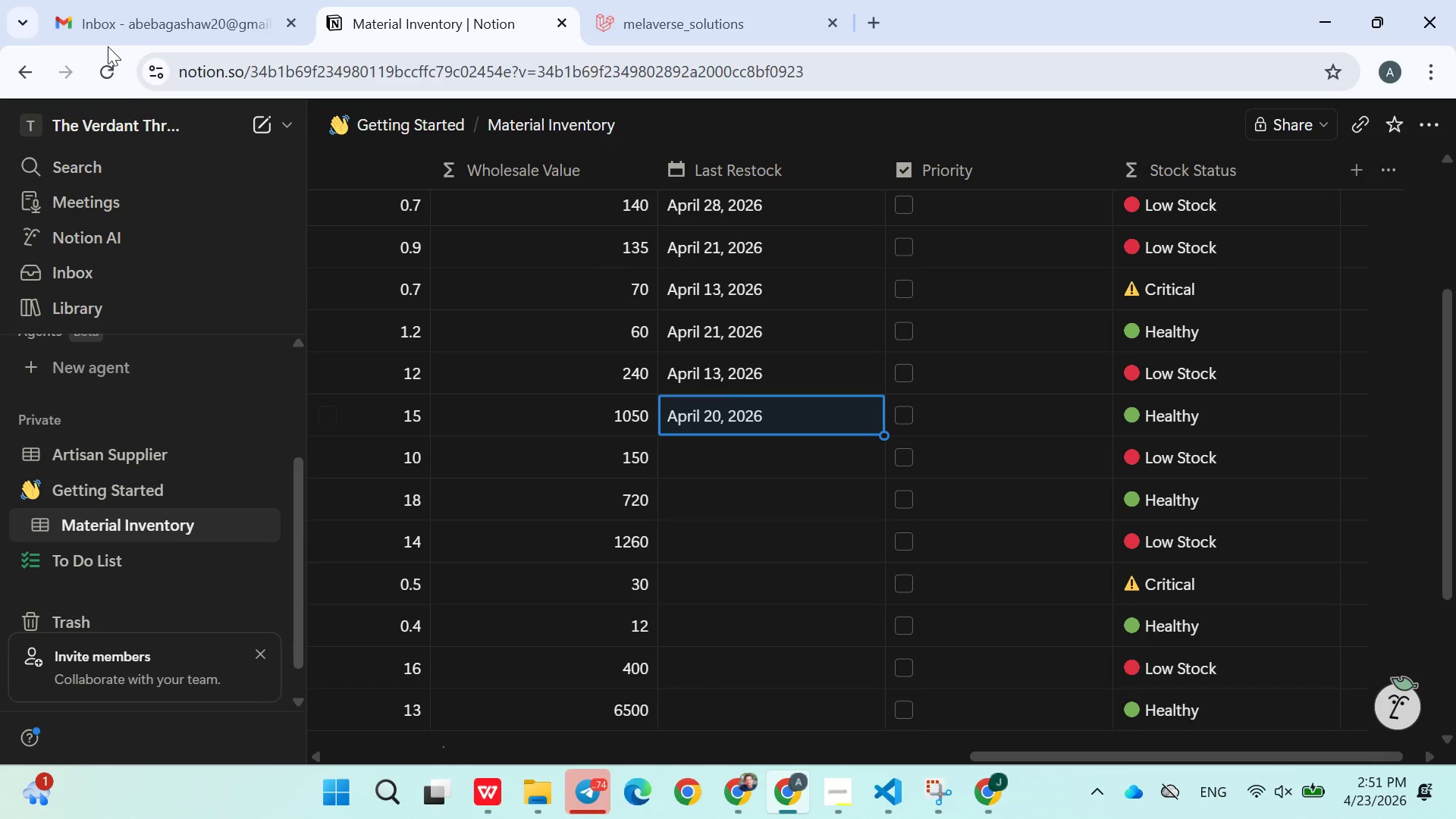 
left_click([114, 36])
 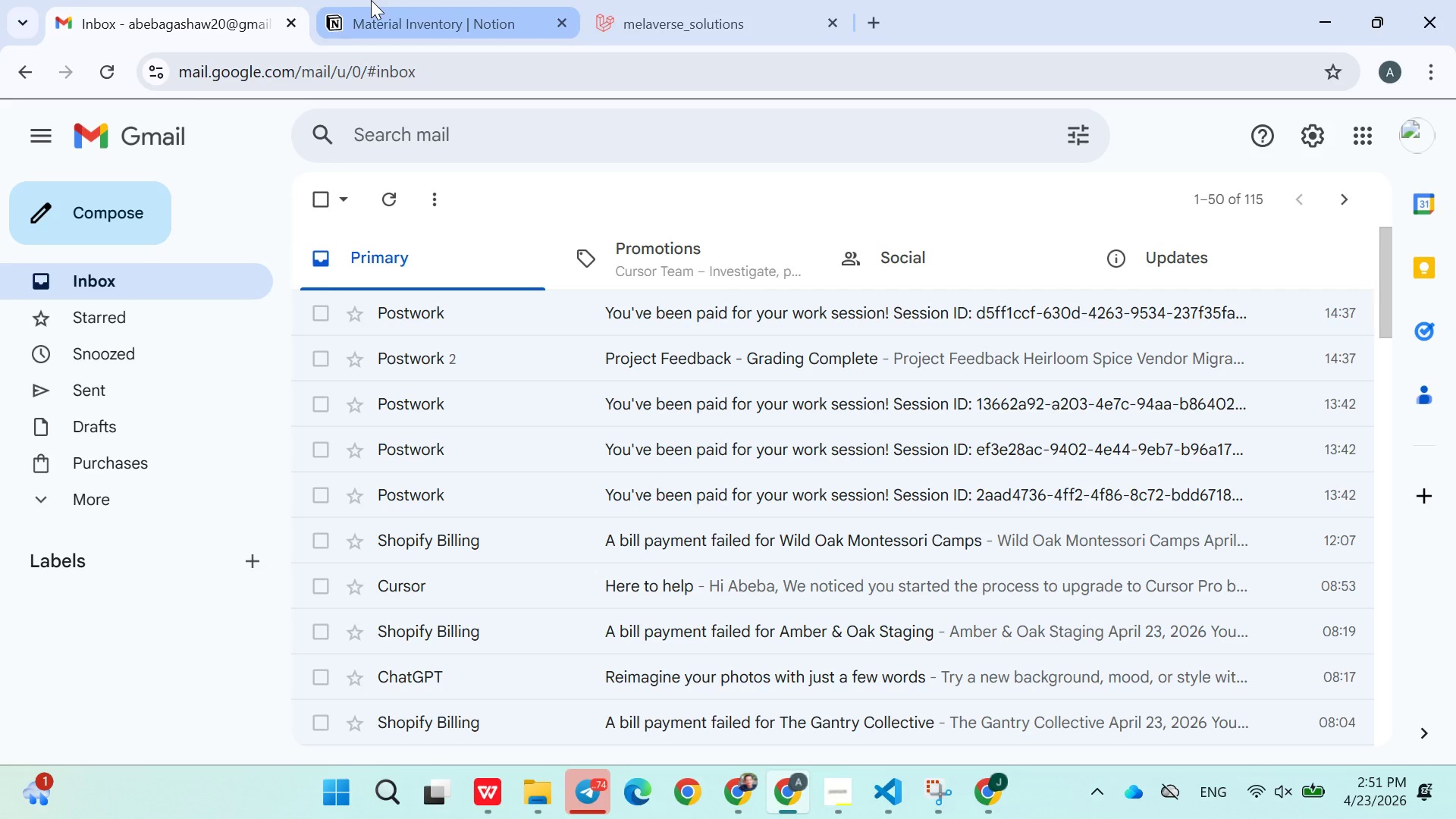 
left_click([372, 0])
 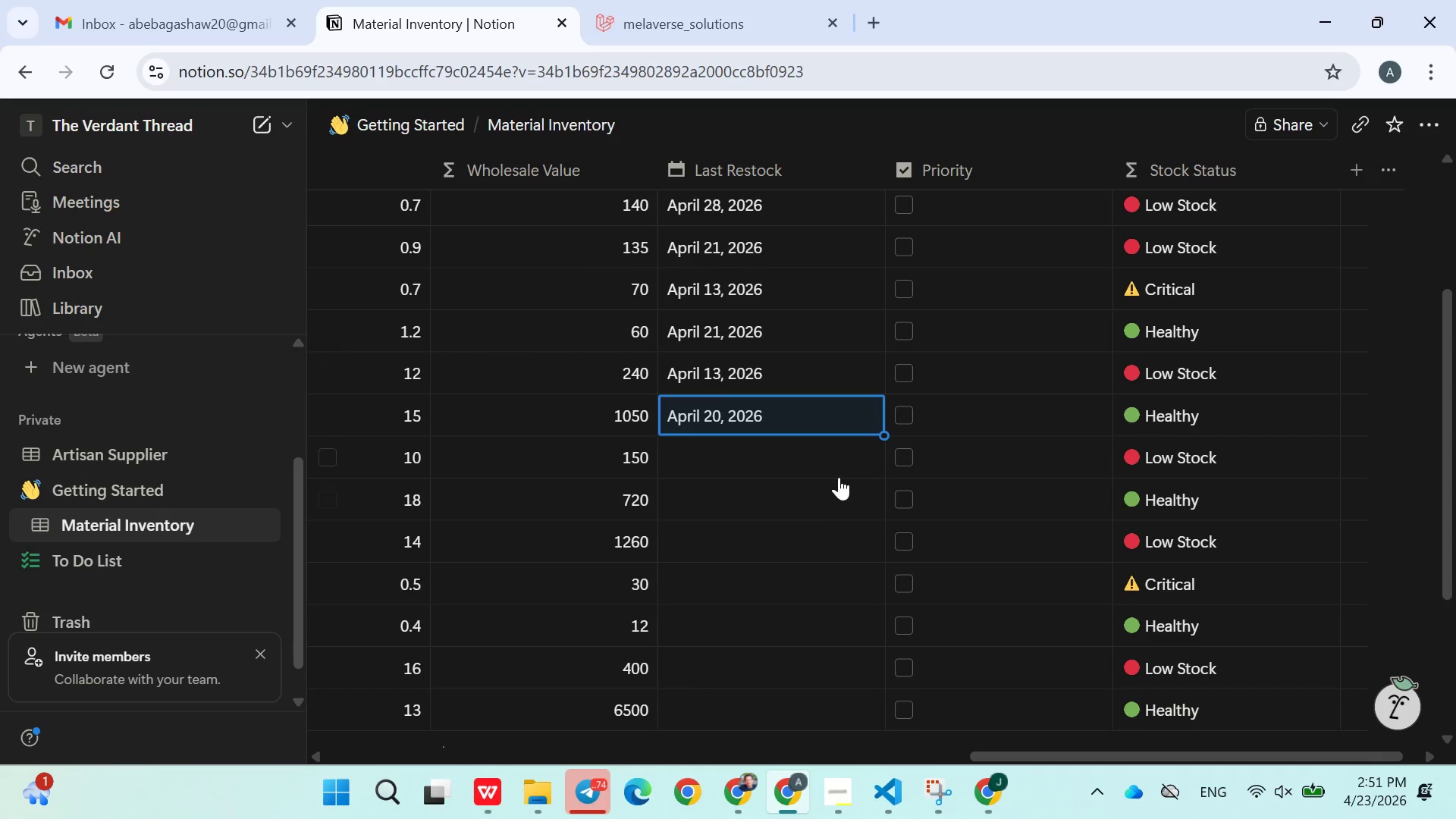 
left_click([808, 464])
 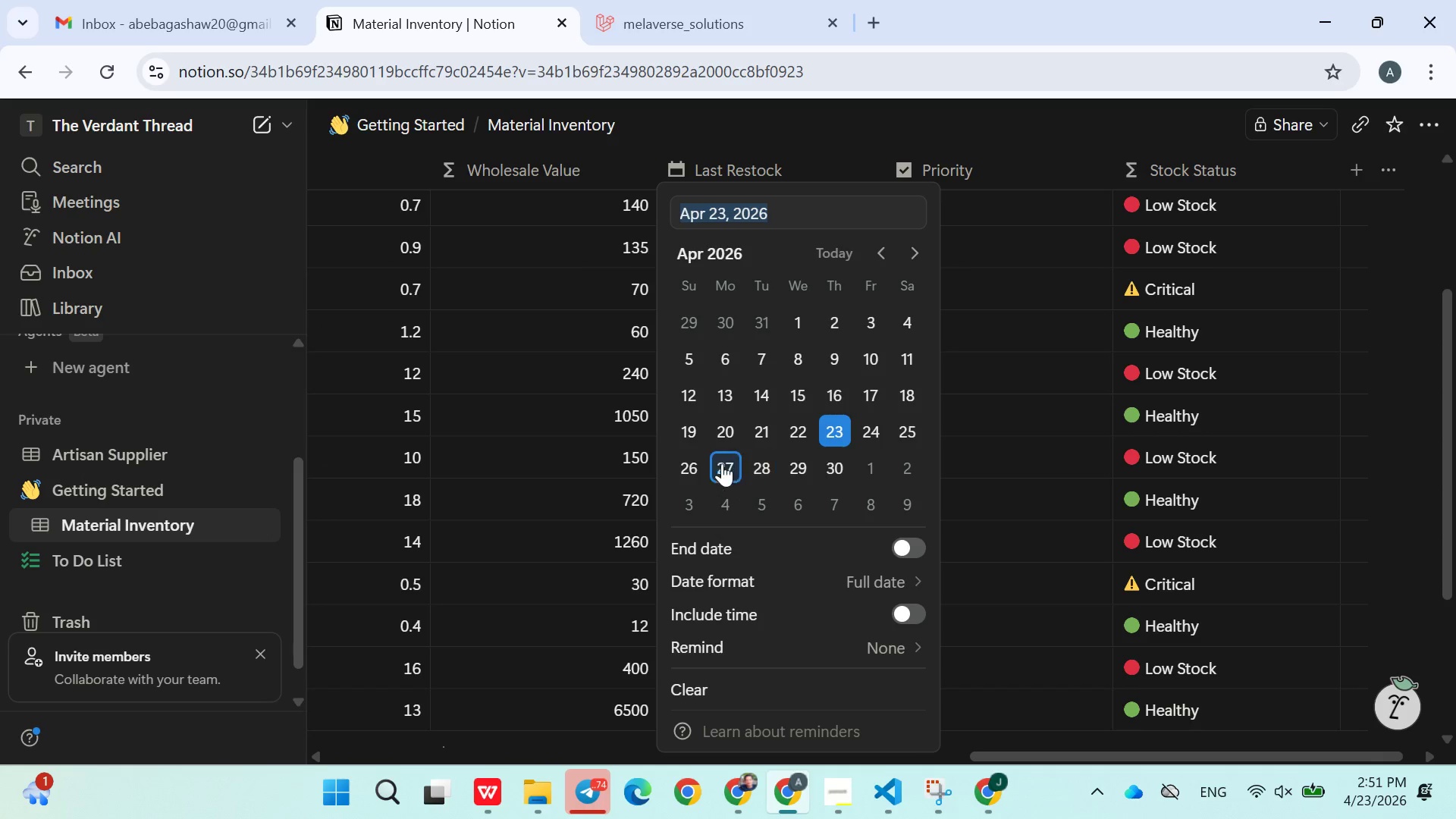 
left_click([720, 457])
 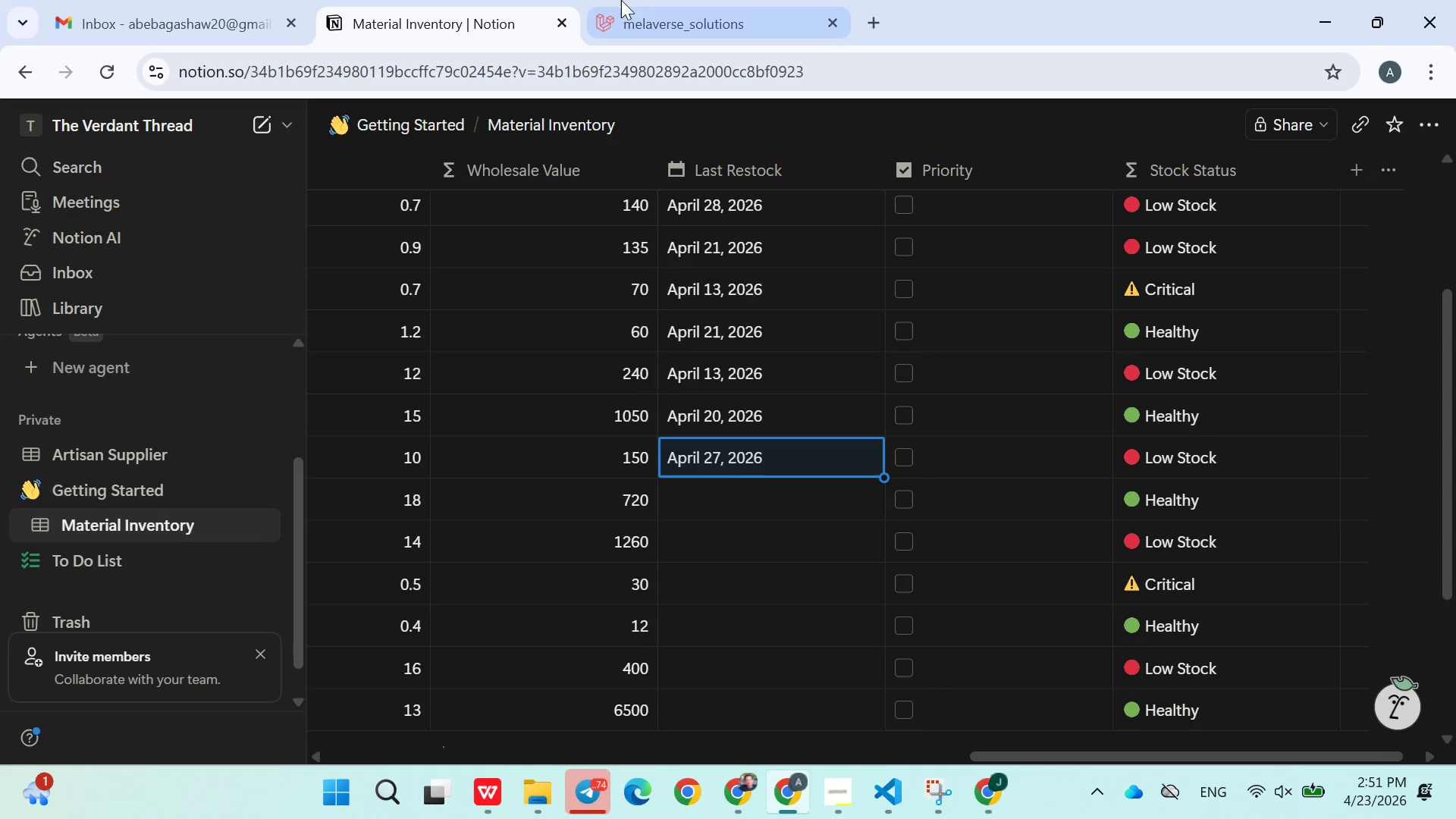 
scroll: coordinate [724, 432], scroll_direction: down, amount: 4.0
 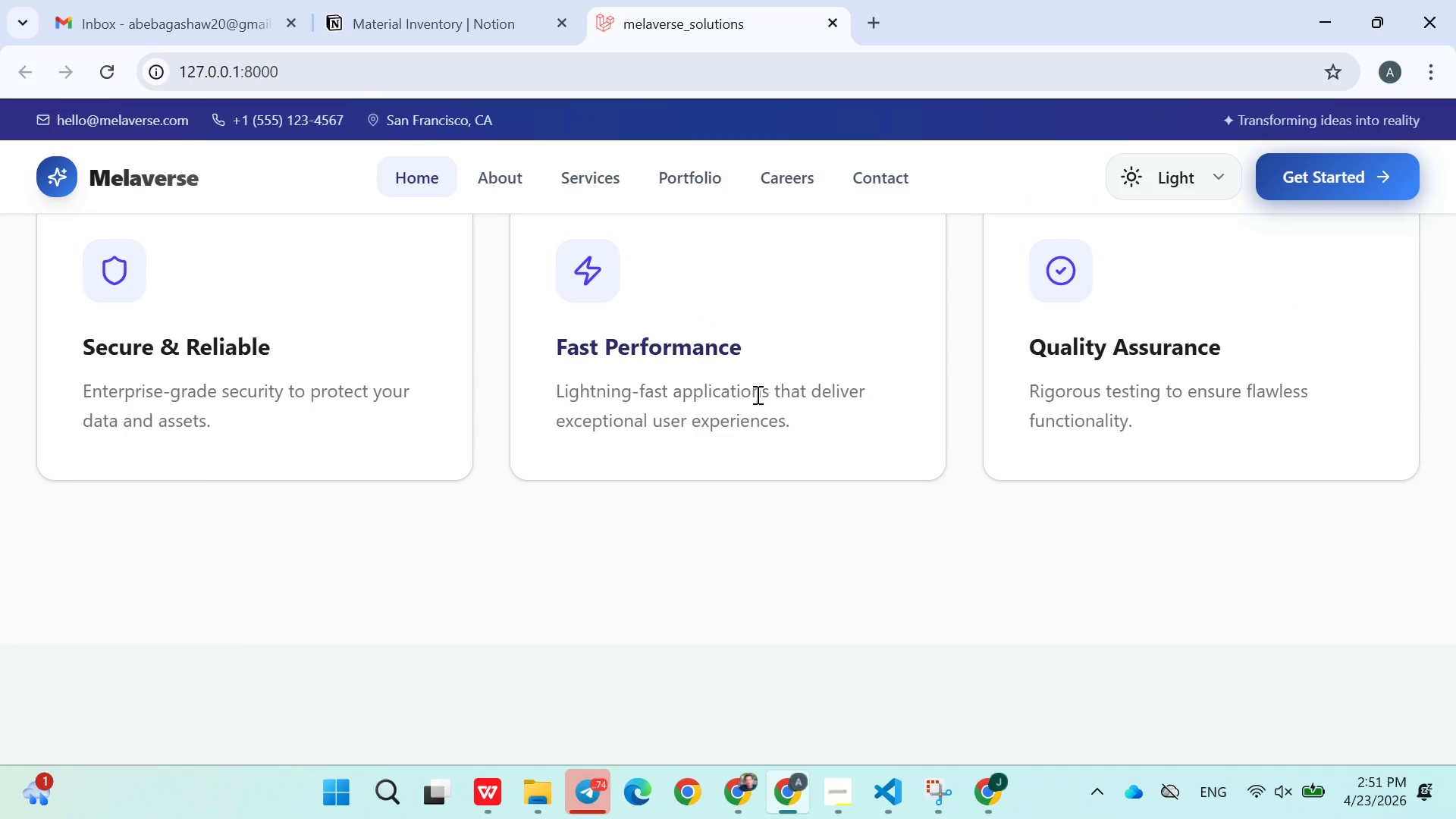 
scroll: coordinate [762, 391], scroll_direction: up, amount: 3.0
 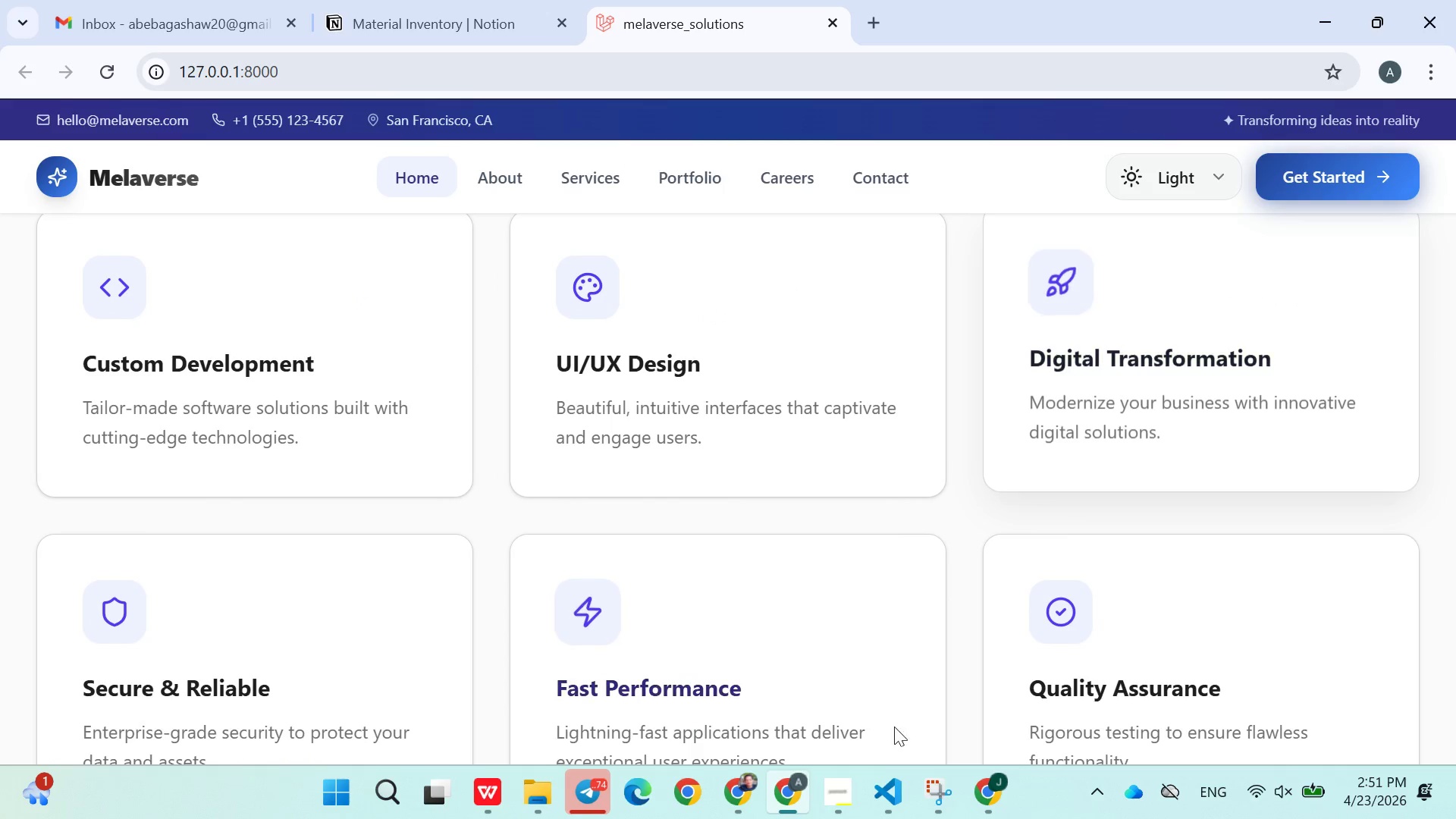 
left_click([902, 787])
 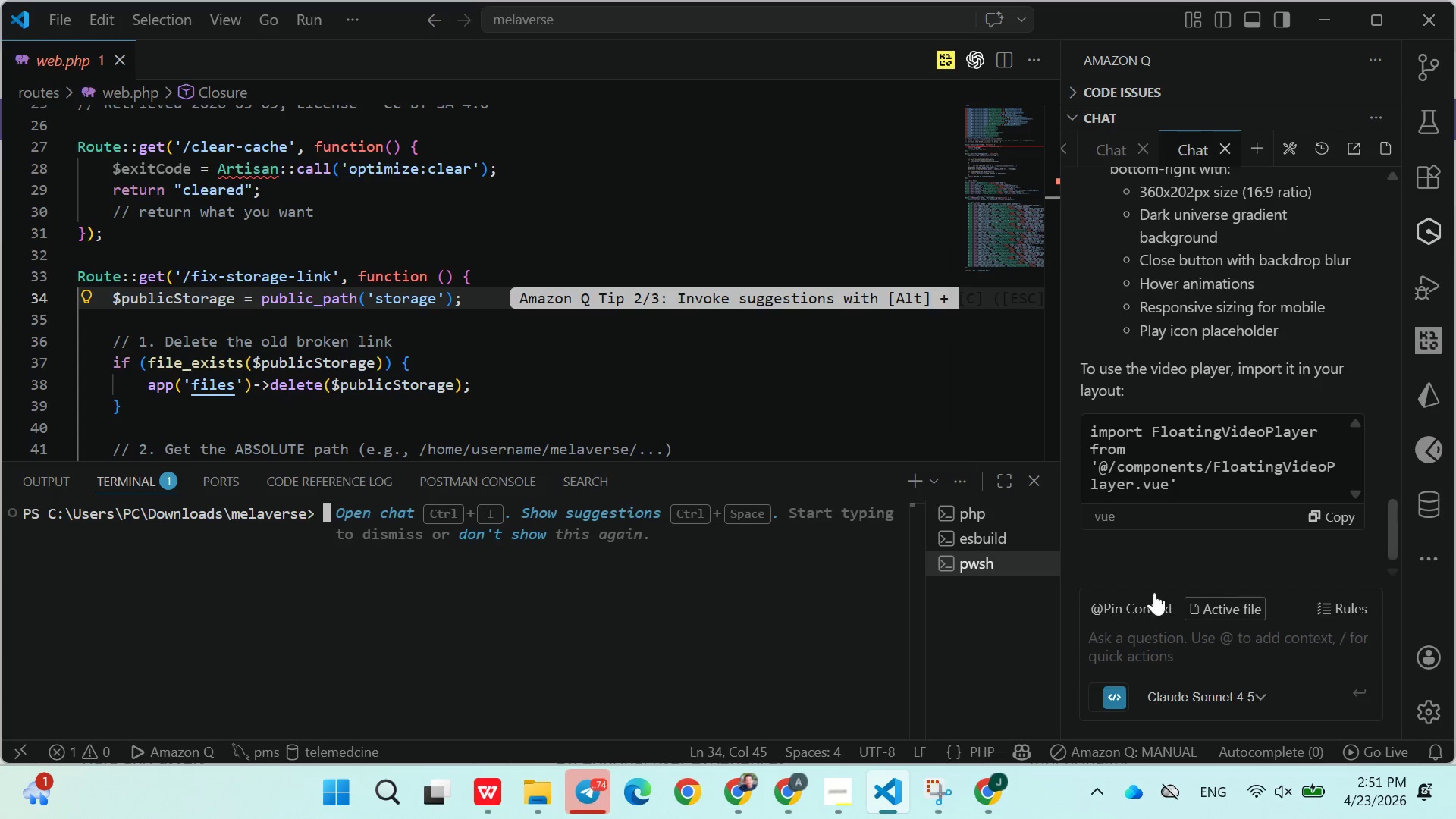 
scroll: coordinate [1210, 506], scroll_direction: down, amount: 2.0
 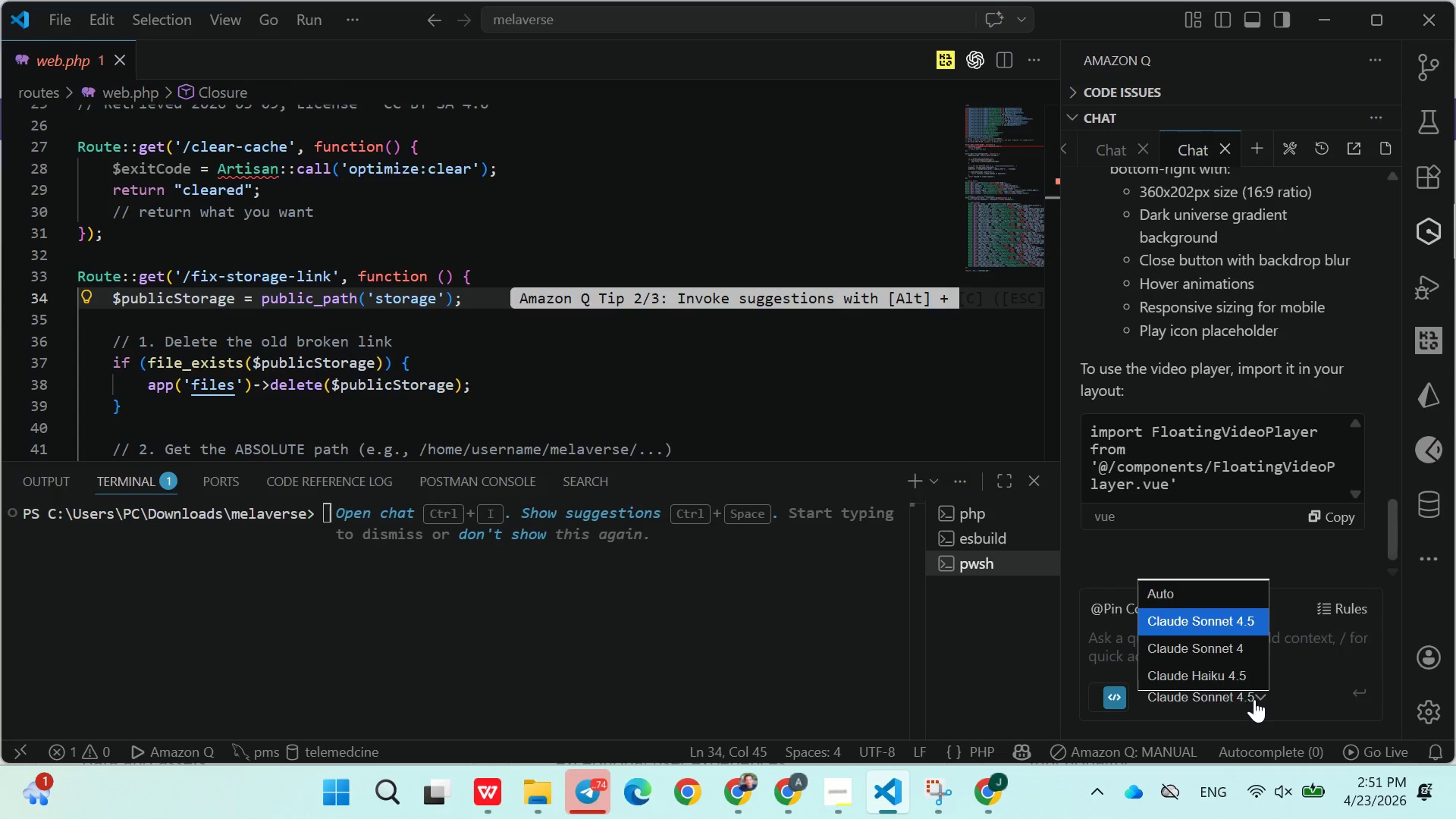 
left_click([1226, 667])
 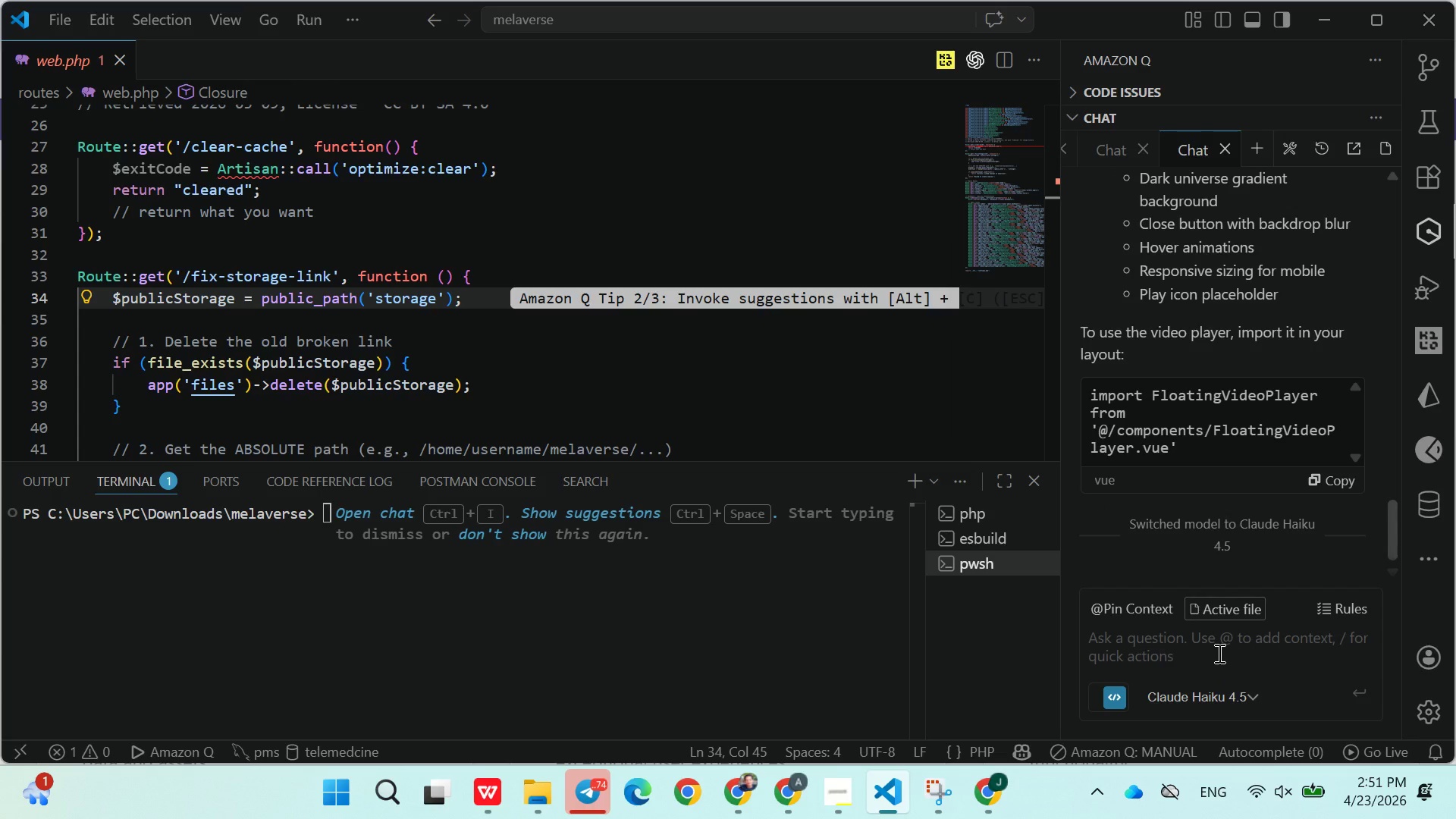 
left_click([1218, 653])
 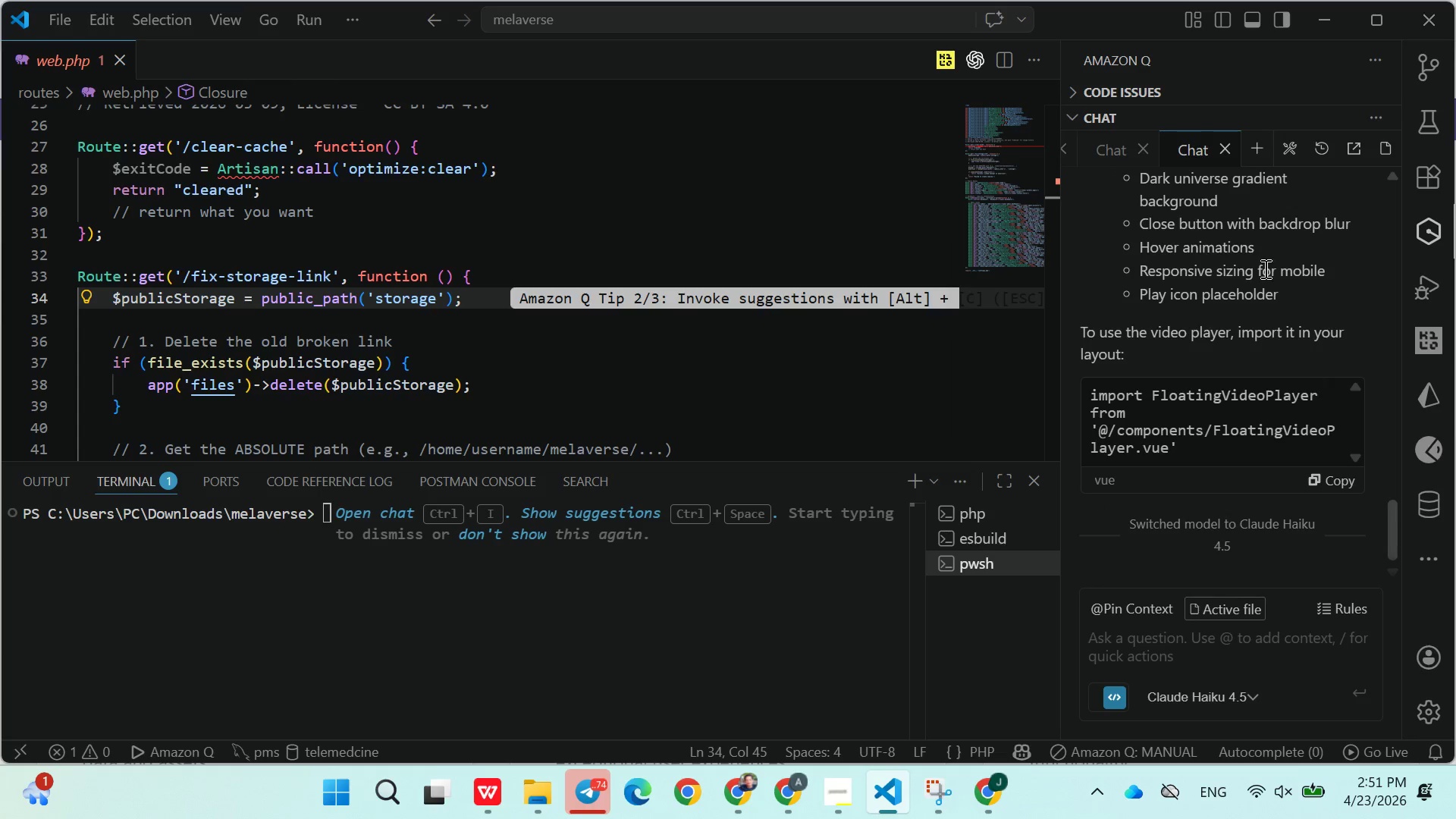 
scroll: coordinate [1203, 422], scroll_direction: up, amount: 14.0
 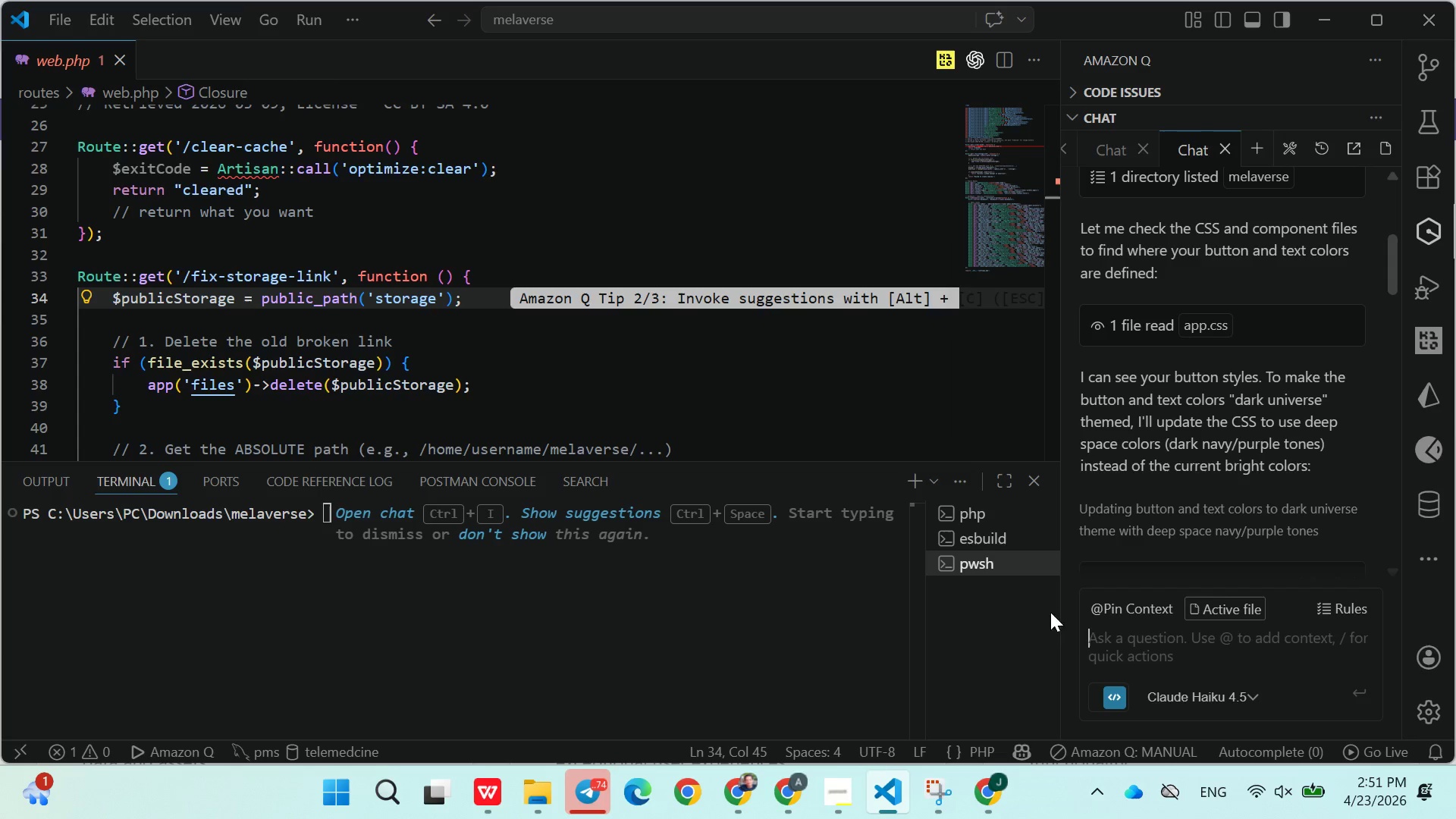 
left_click([975, 797])
 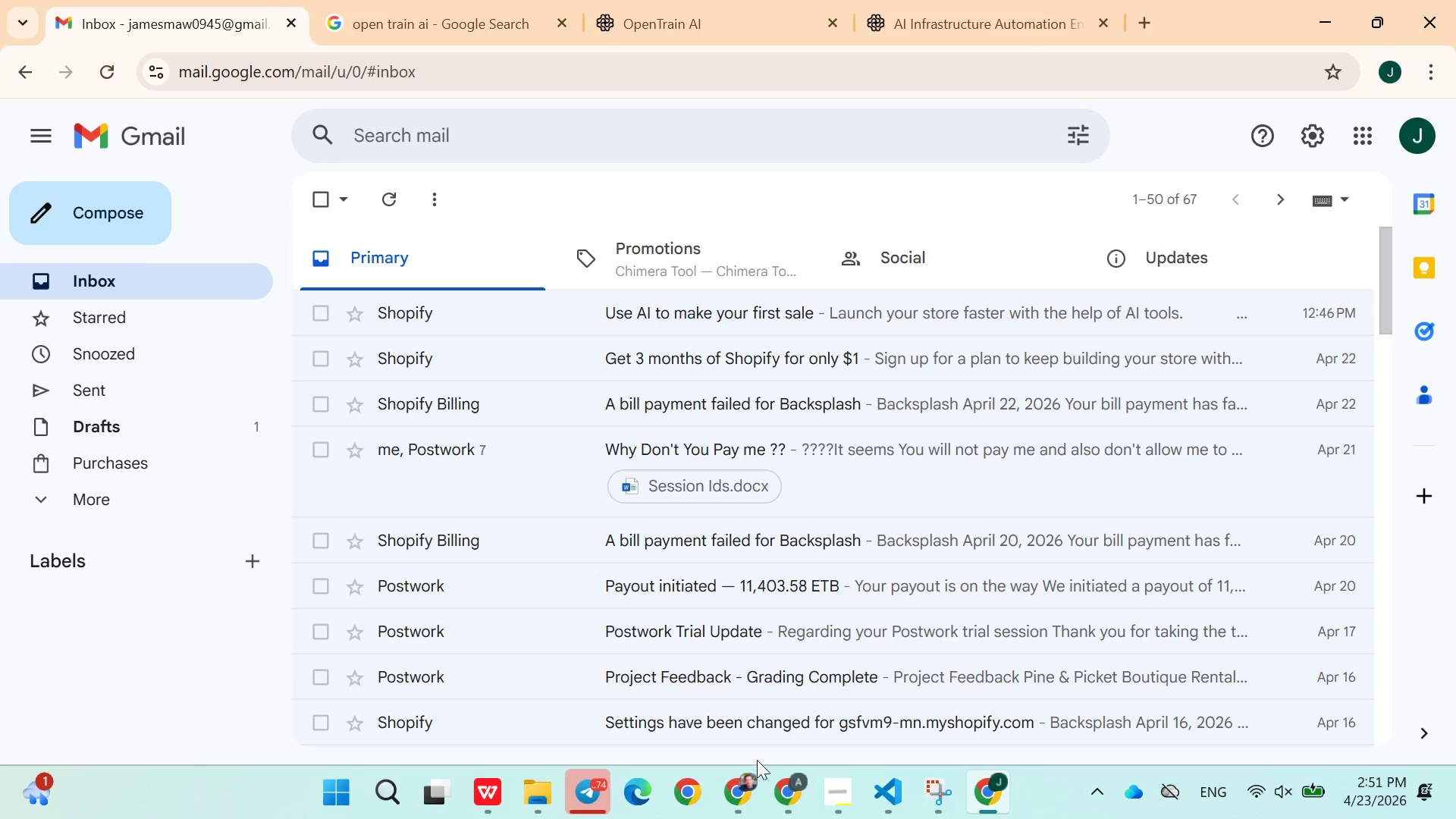 
left_click([780, 798])
 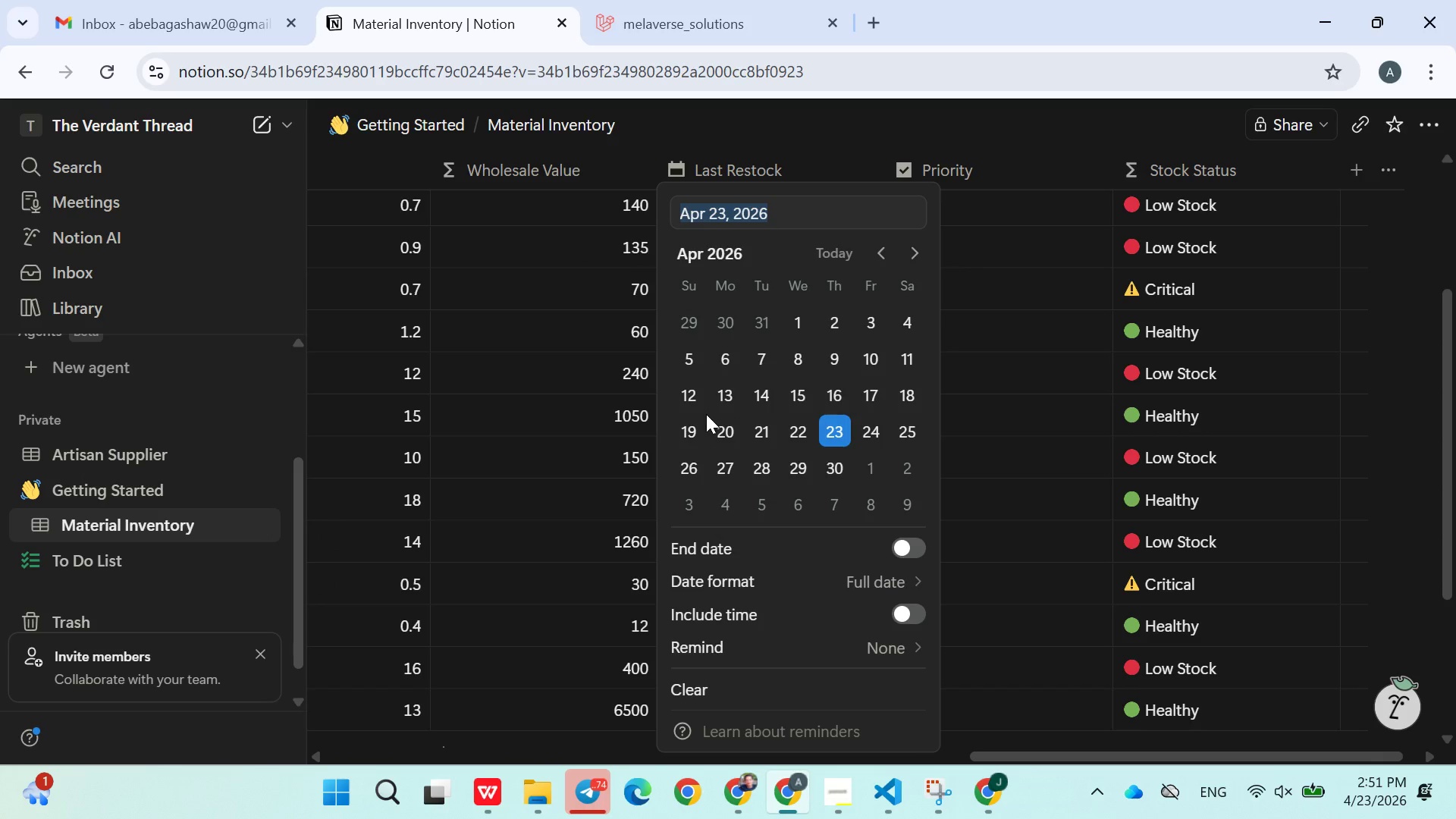 
wait(5.51)
 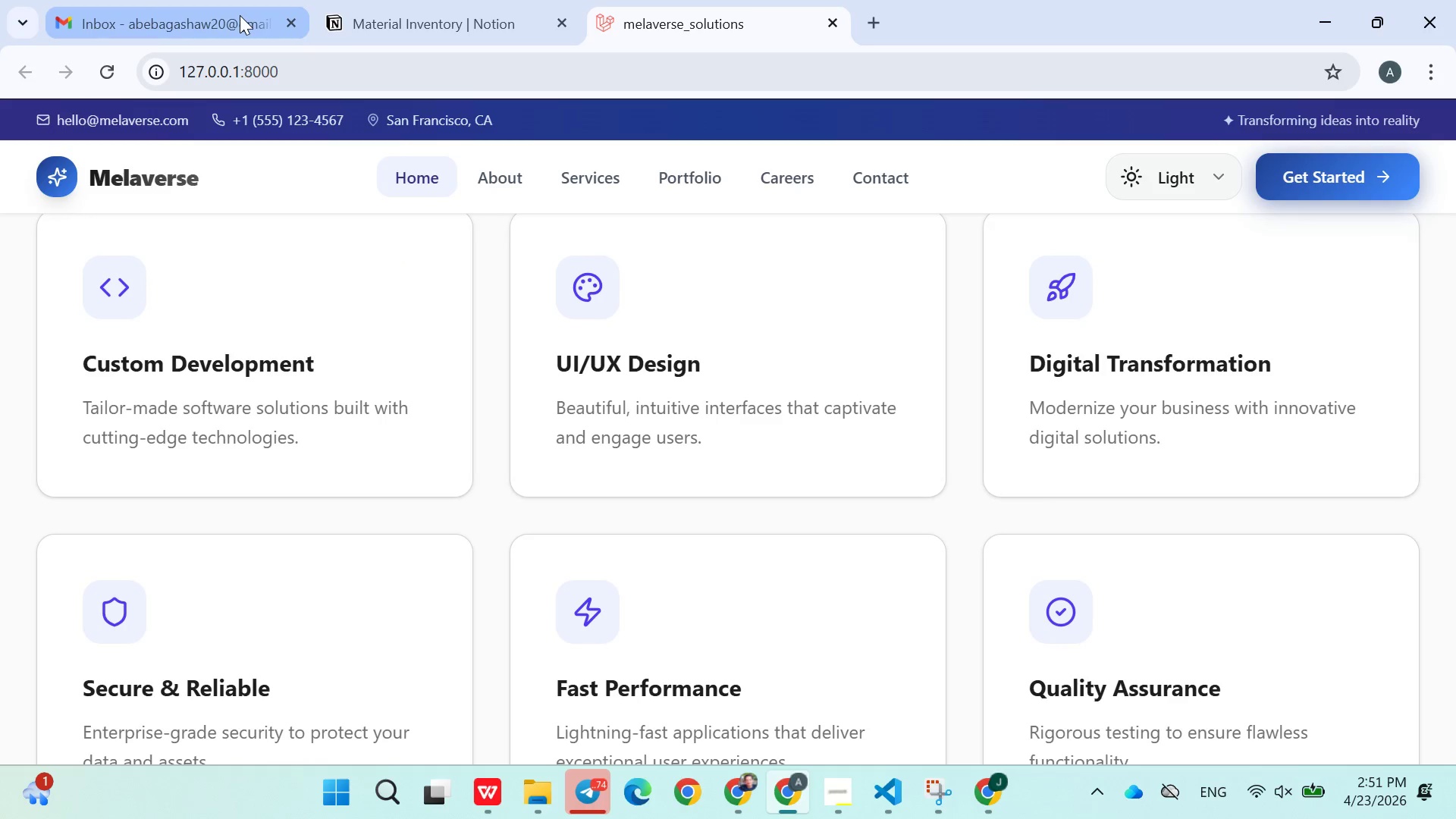 
left_click_drag(start_coordinate=[985, 494], to_coordinate=[981, 494])
 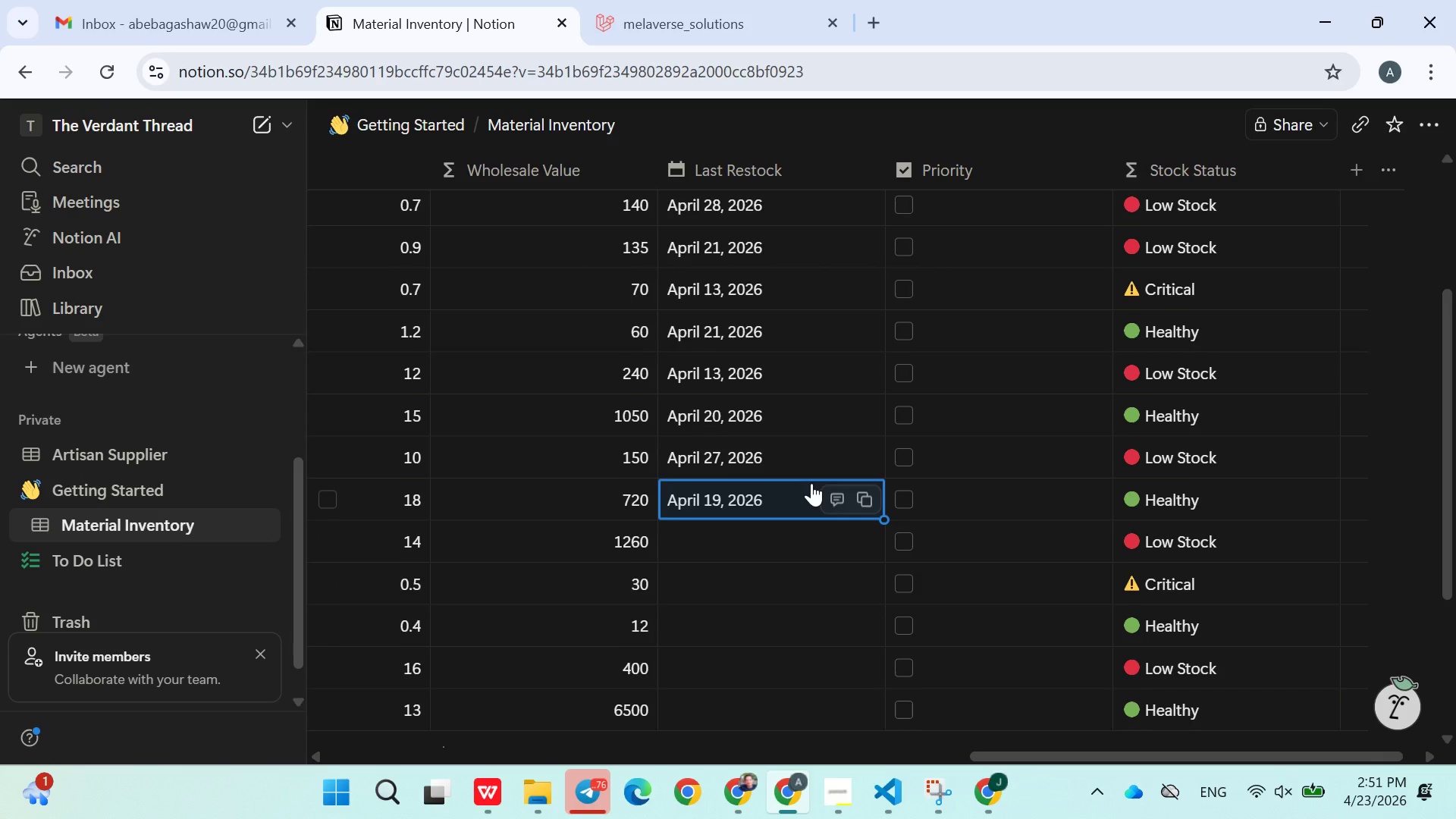 
scroll: coordinate [811, 483], scroll_direction: up, amount: 1.0
 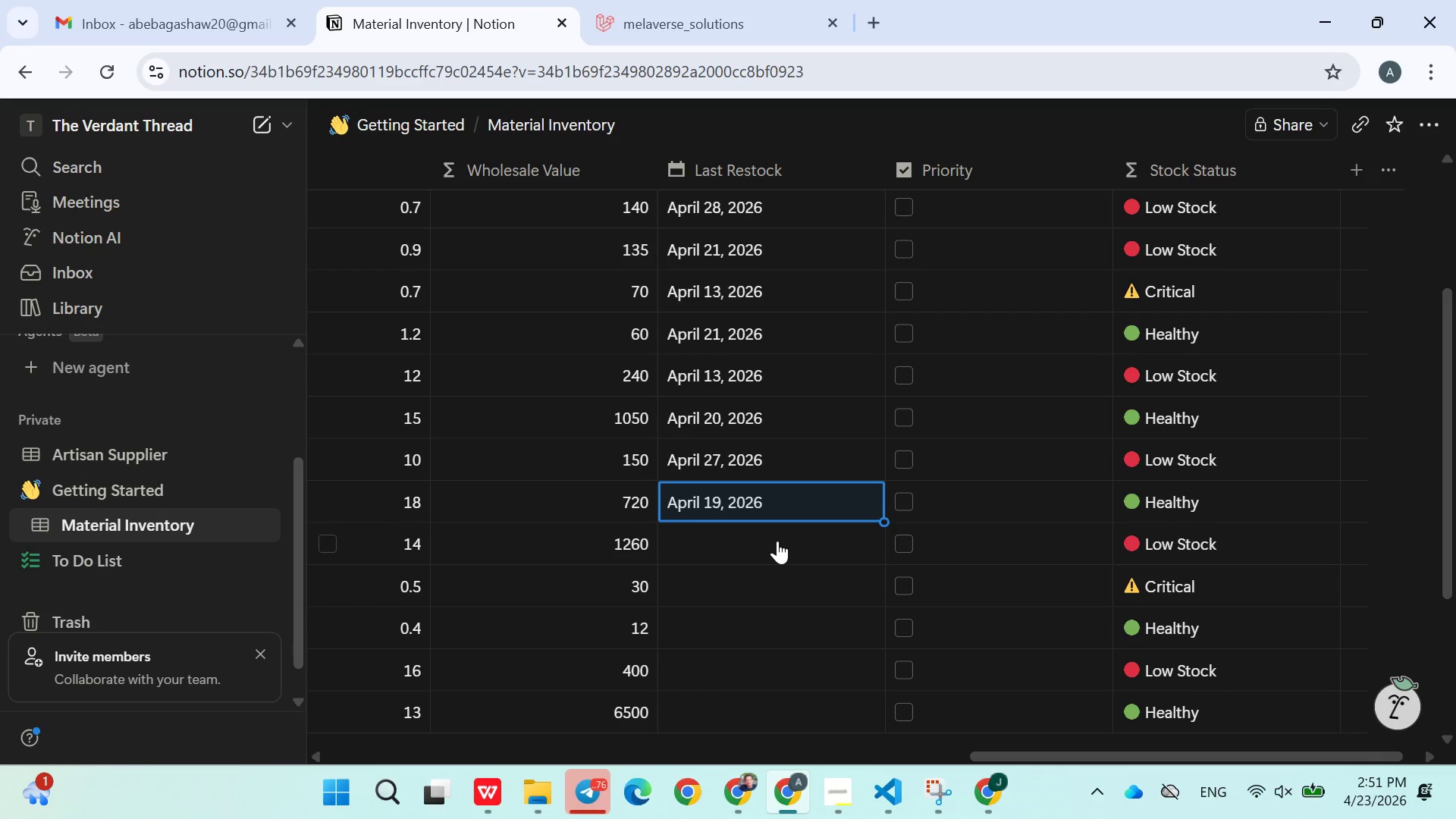 
left_click([777, 541])
 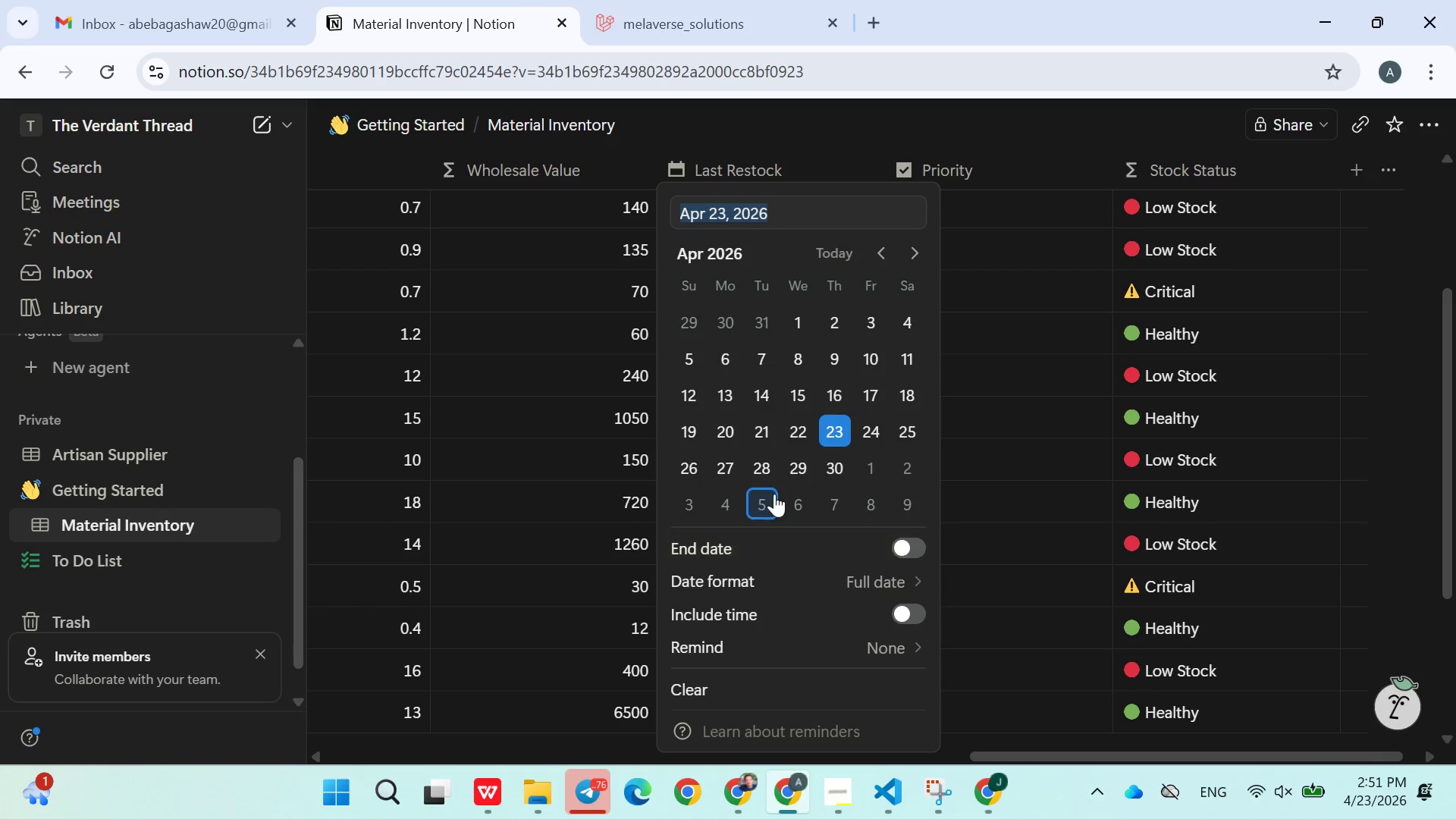 
scroll: coordinate [774, 494], scroll_direction: down, amount: 2.0
 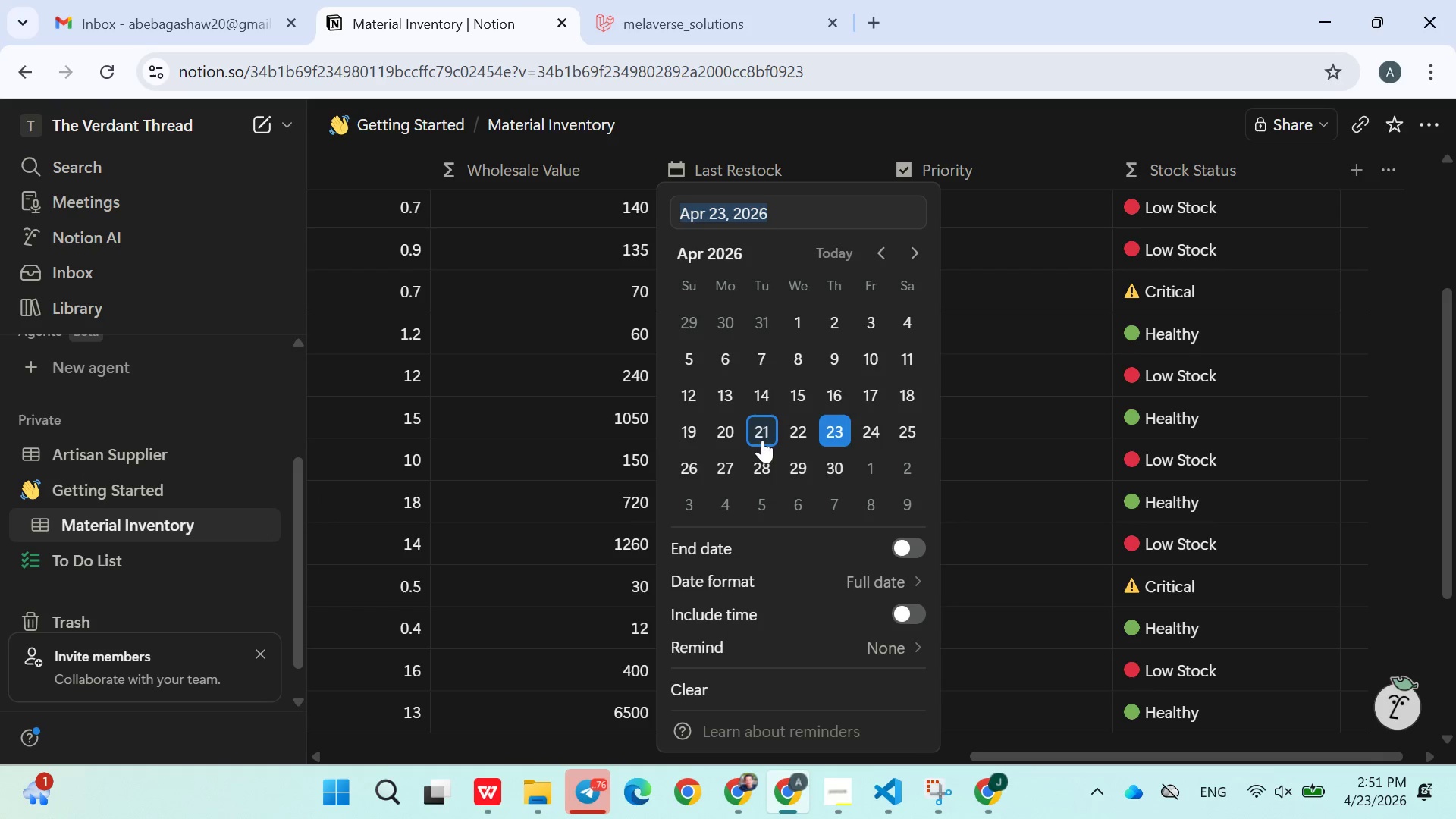 
left_click([762, 440])
 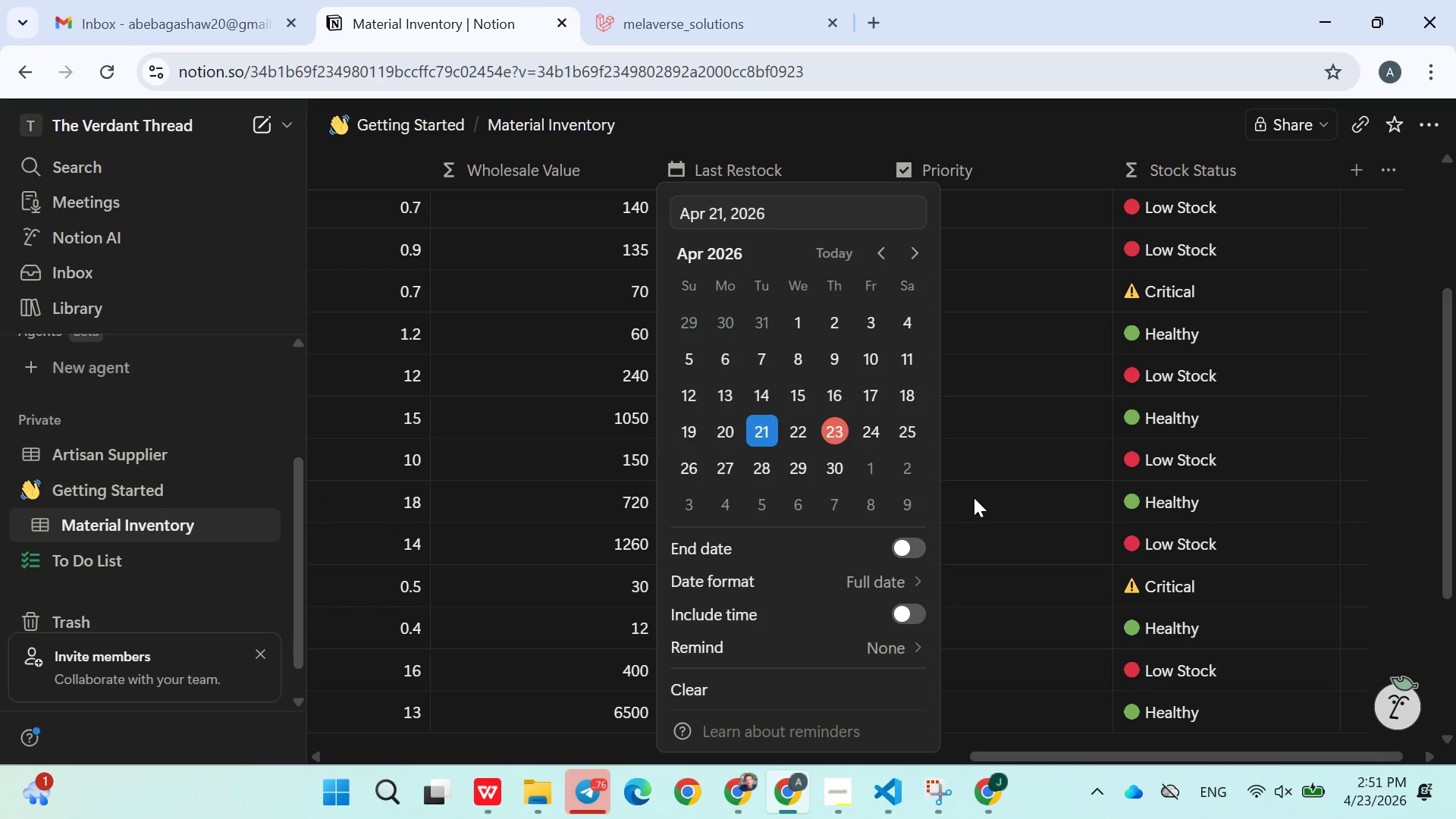 
left_click([975, 497])
 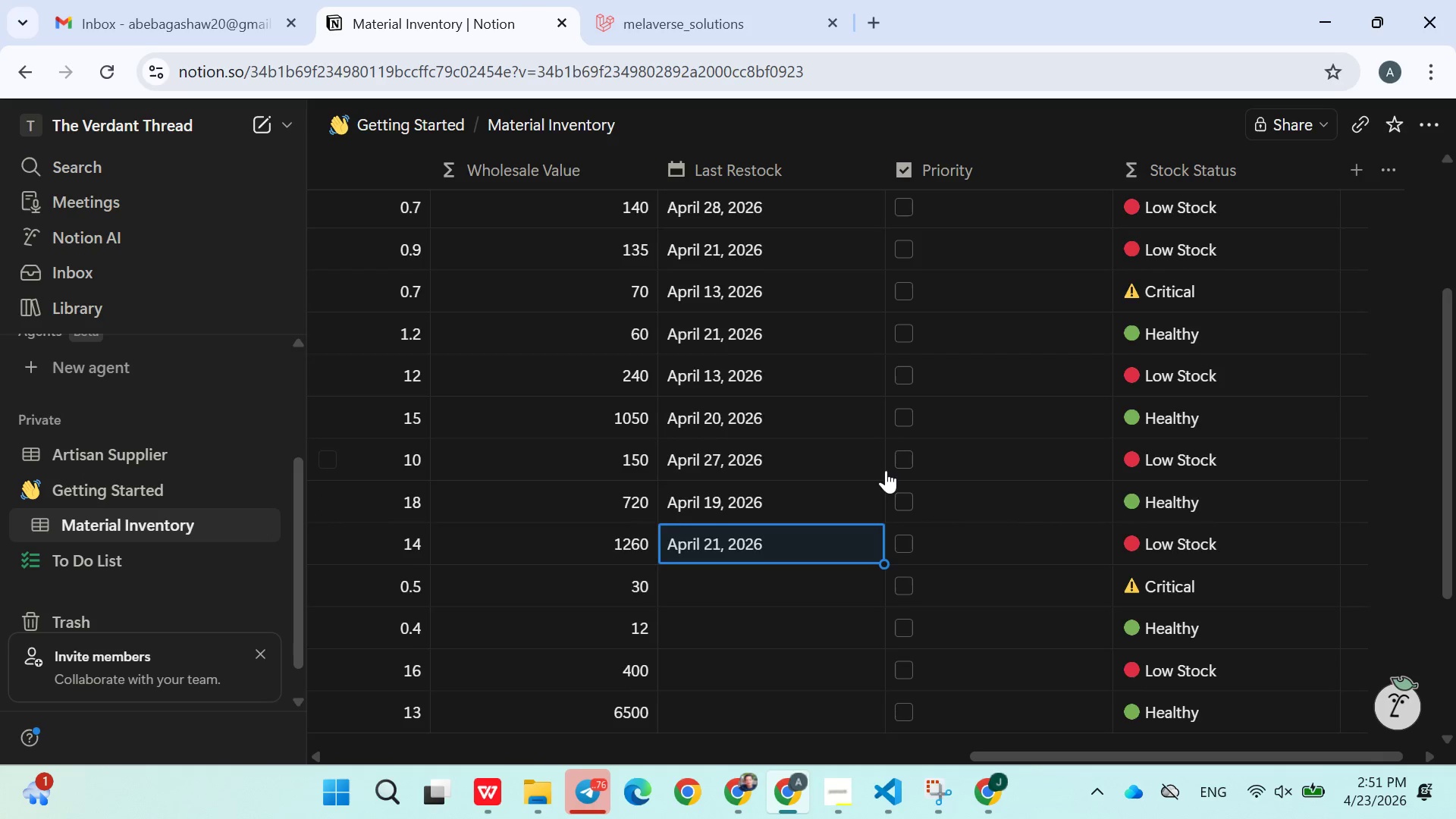 
scroll: coordinate [886, 470], scroll_direction: down, amount: 5.0
 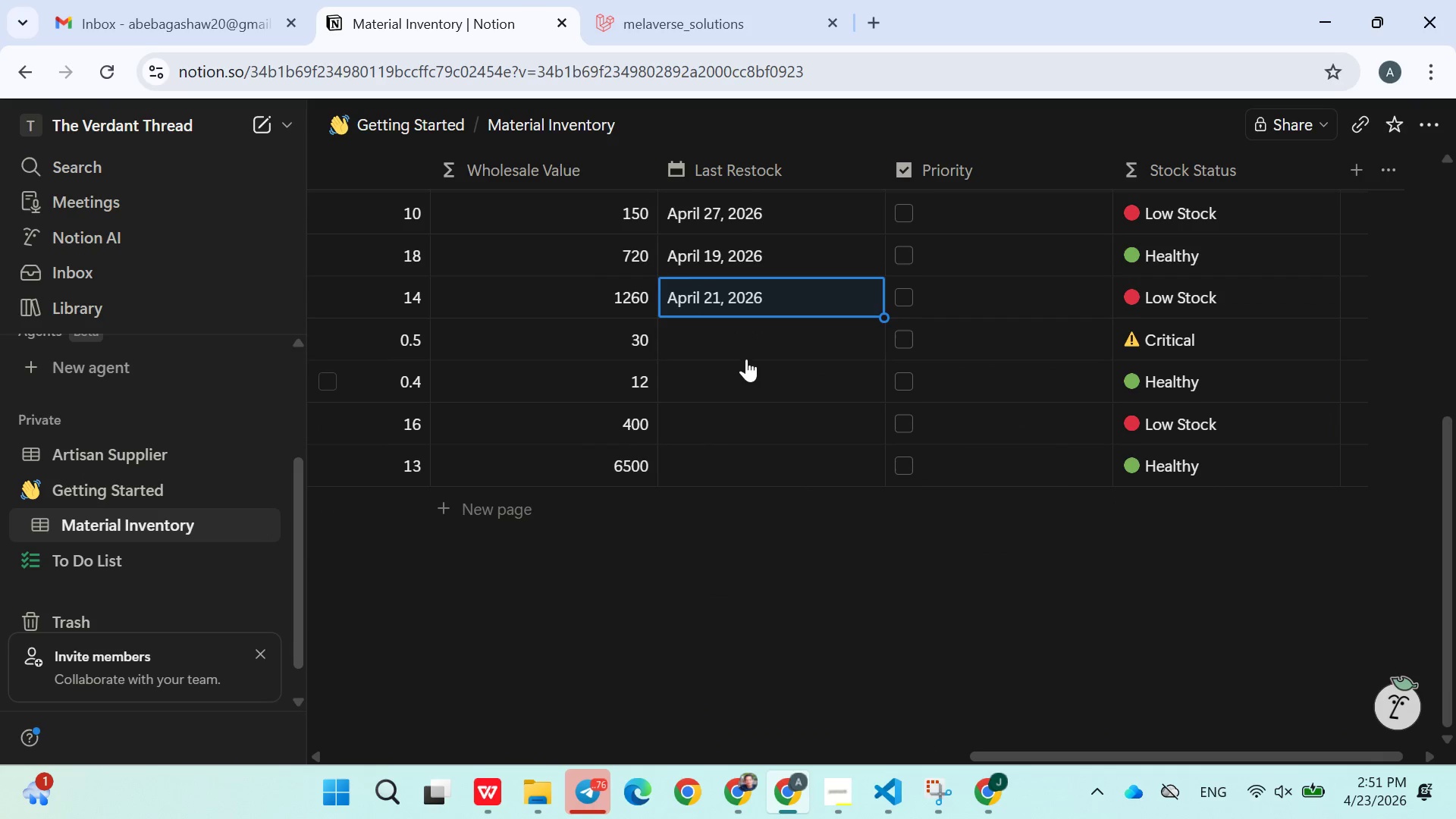 
left_click([733, 333])
 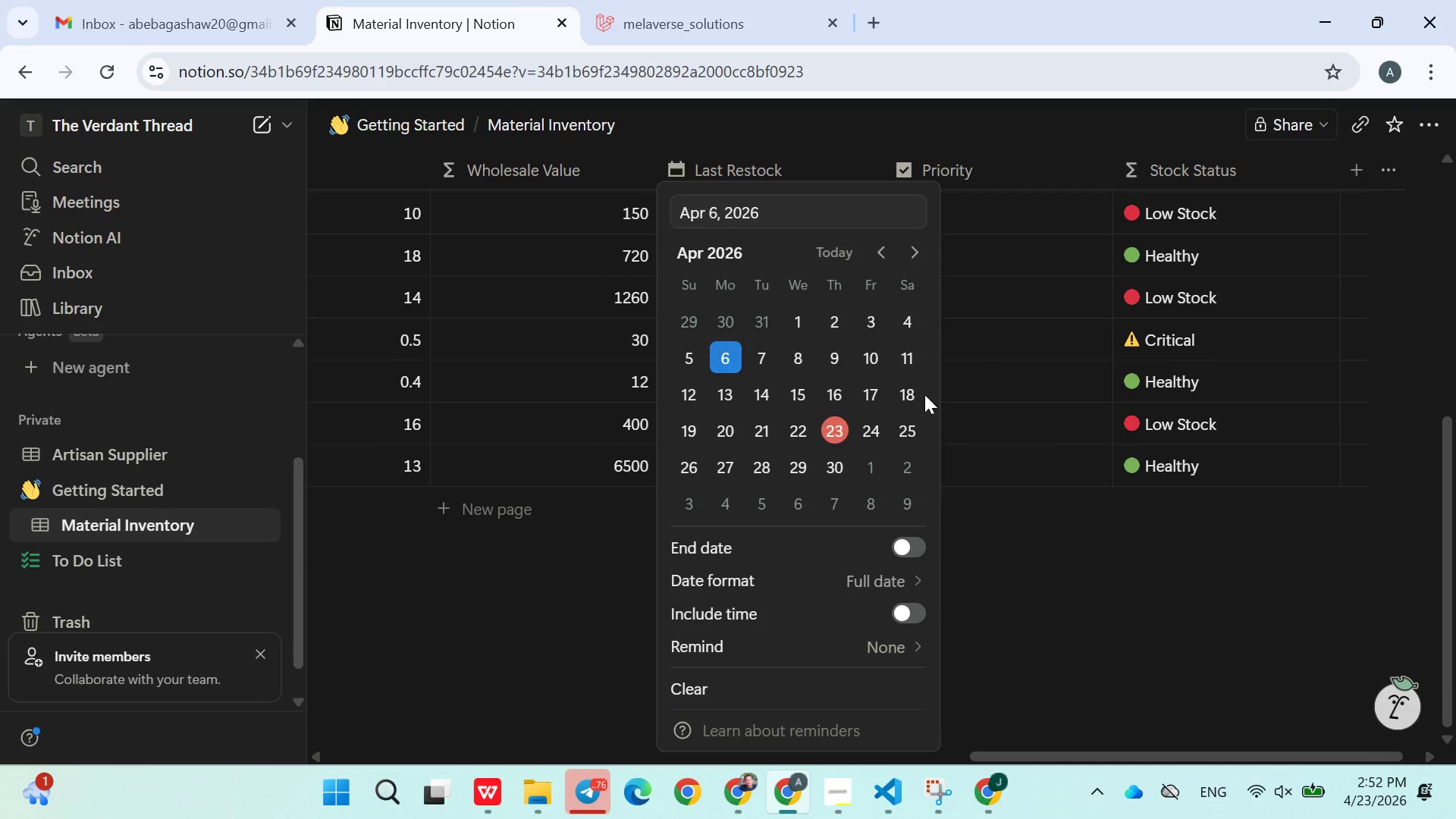 
double_click([1085, 428])
 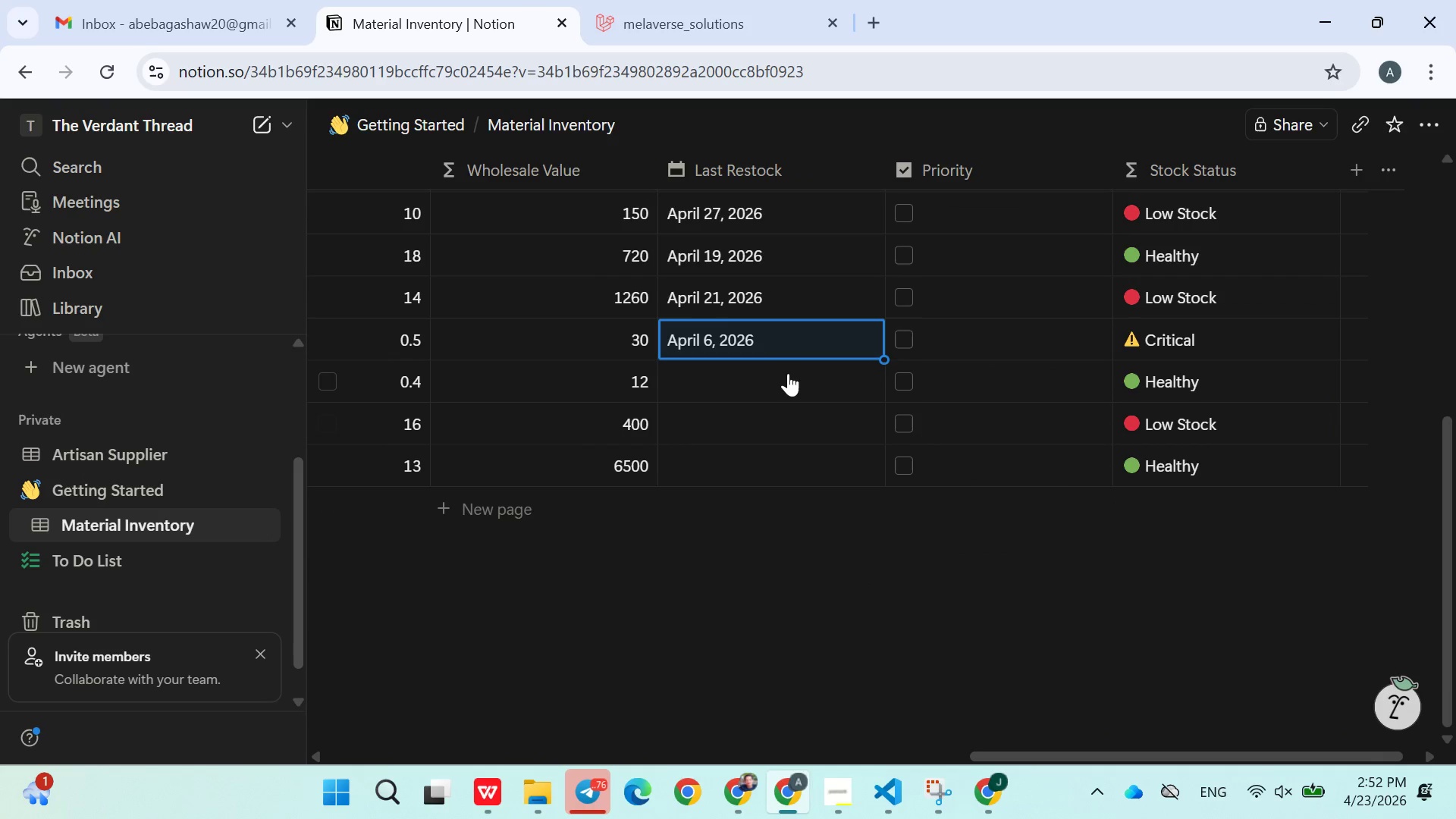 
left_click([788, 373])
 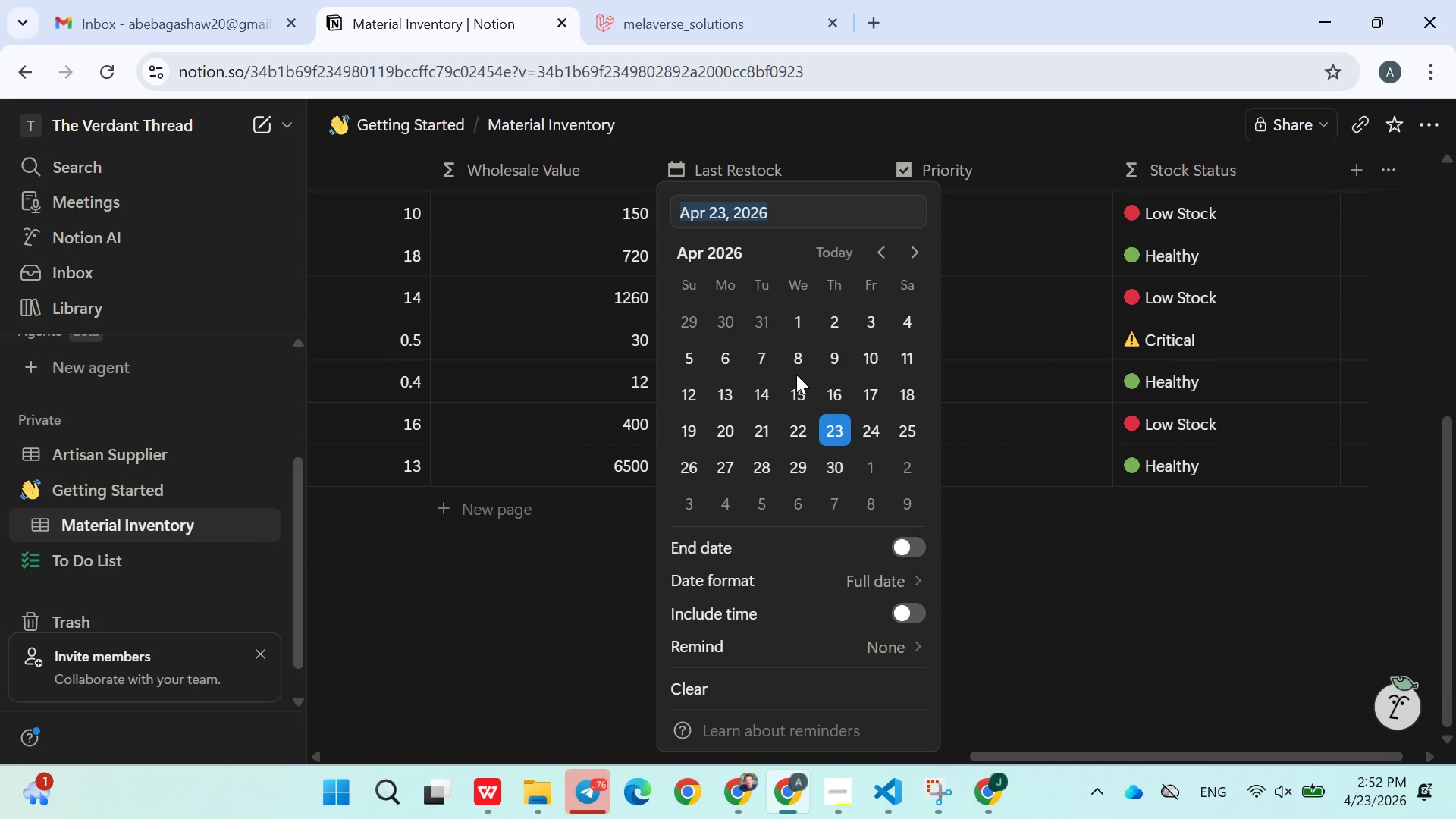 
left_click([796, 375])
 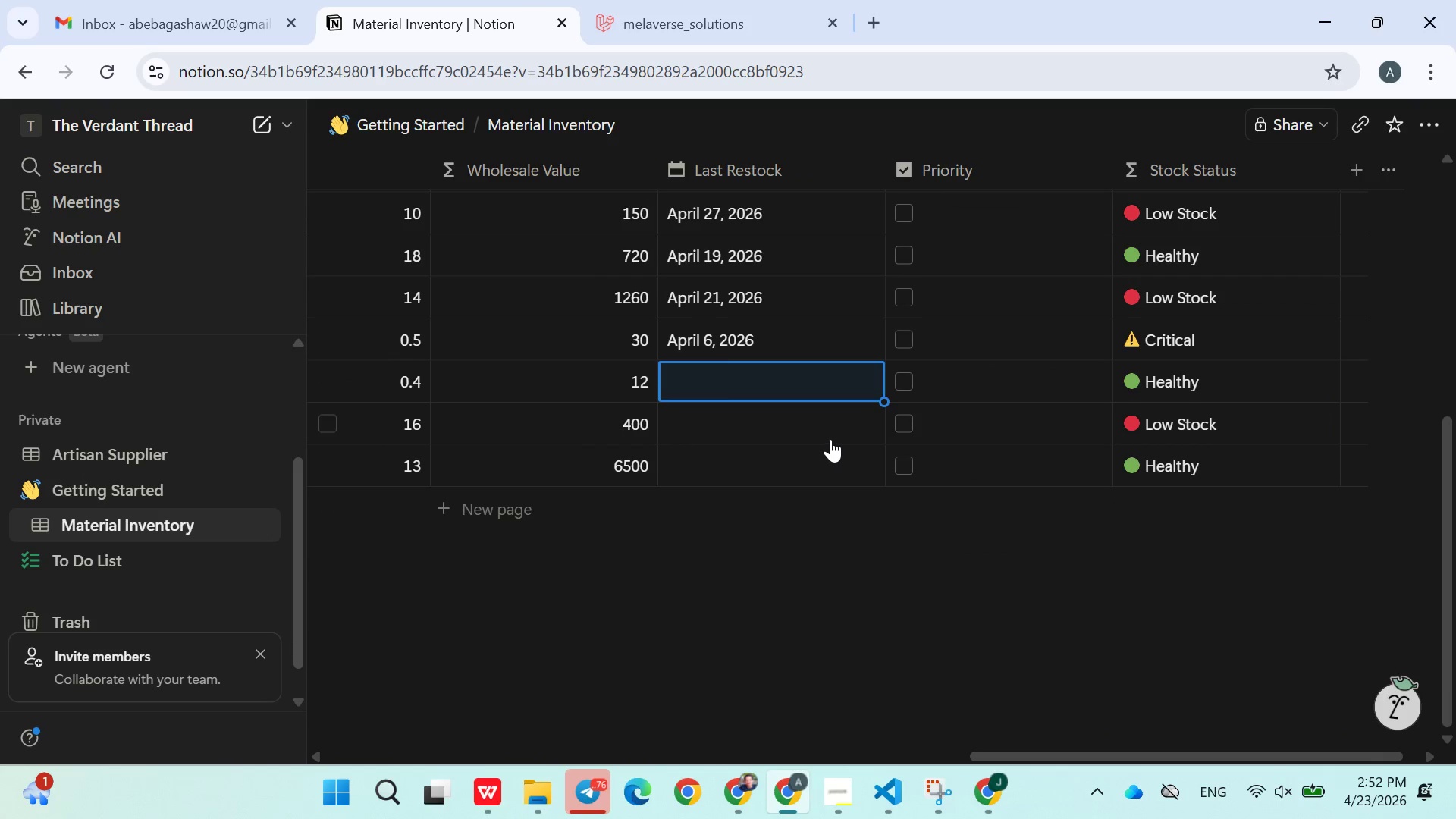 
left_click([769, 400])
 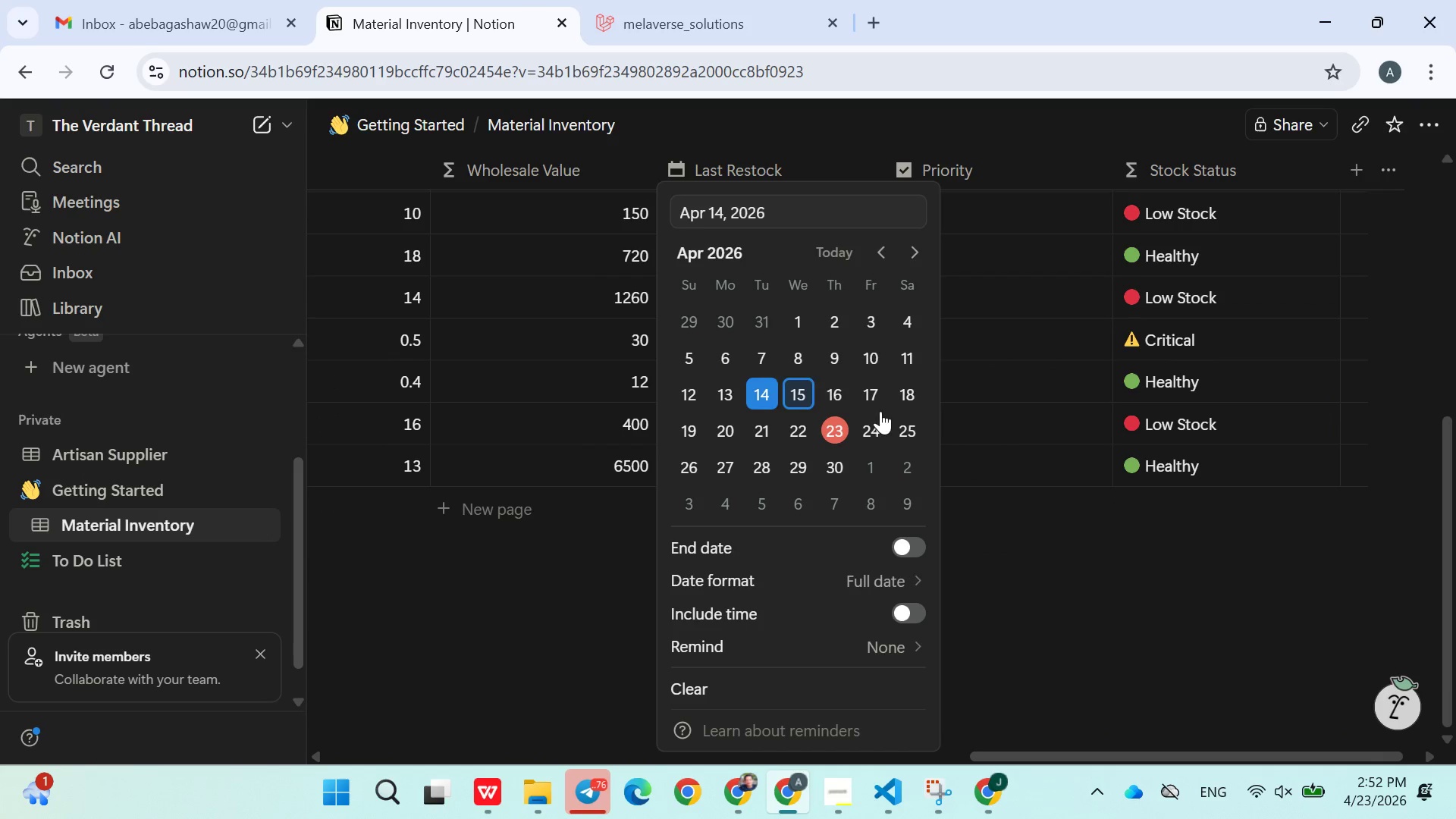 
double_click([1042, 451])
 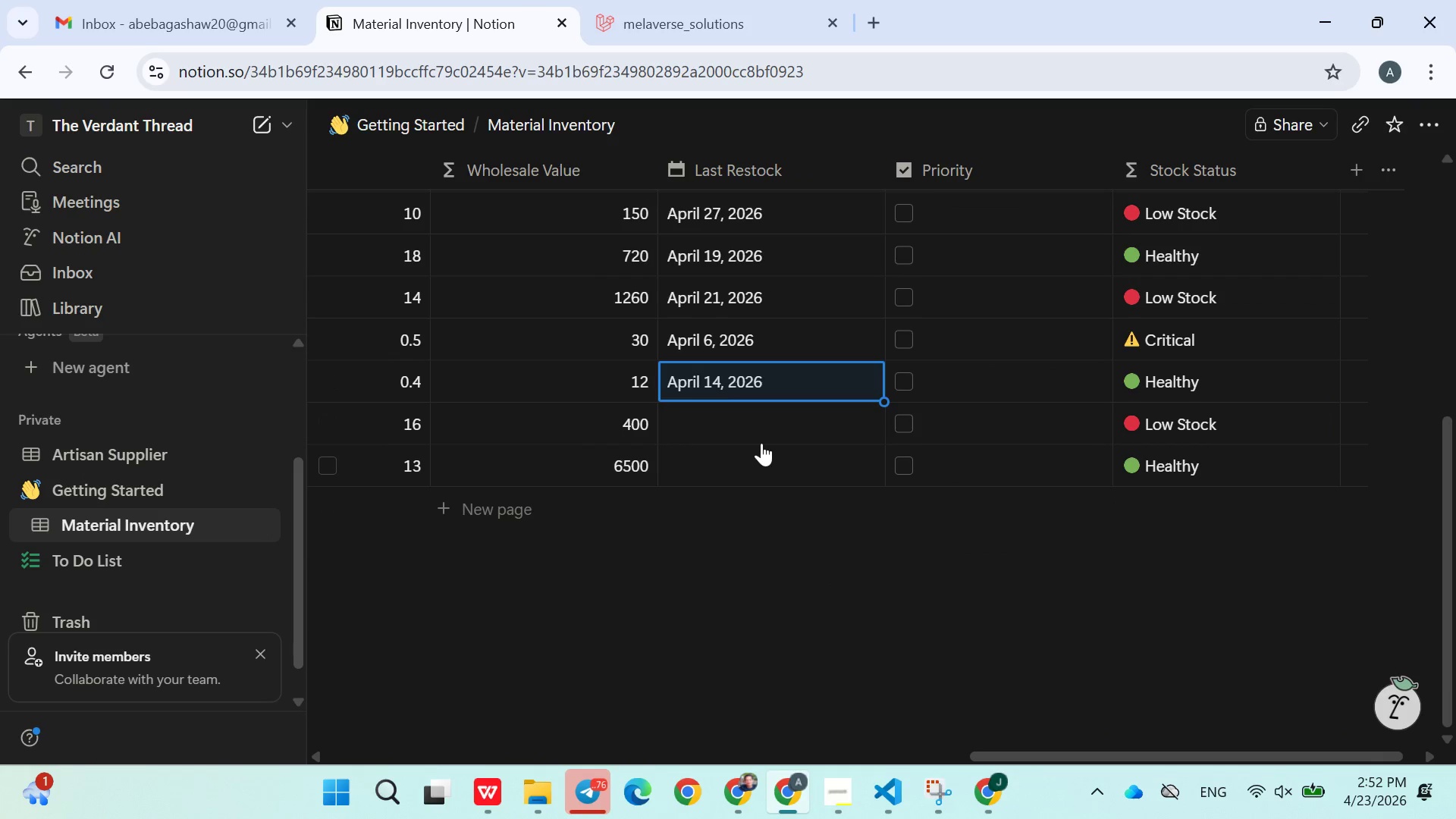 
left_click([749, 425])
 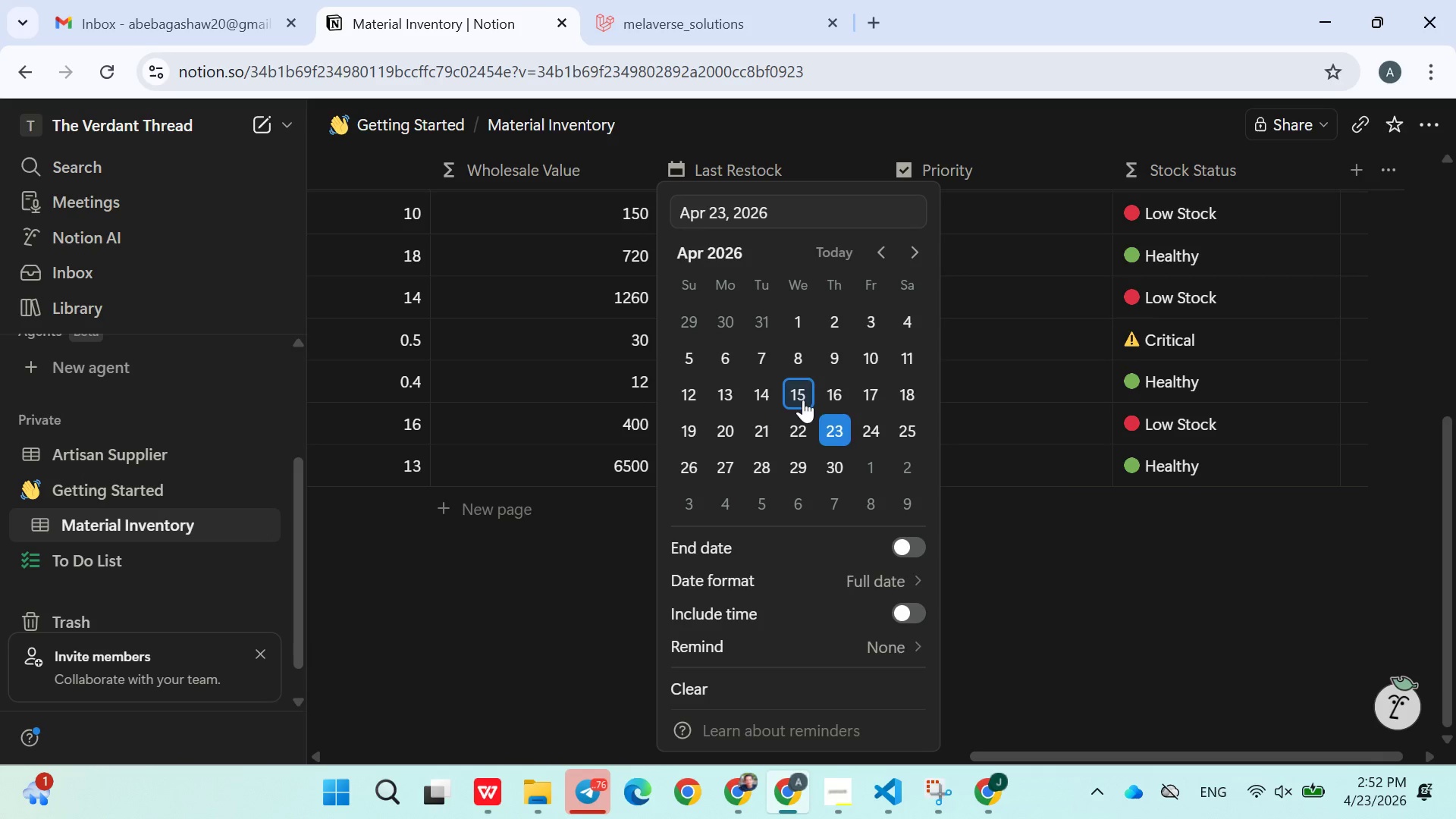 
double_click([1062, 493])
 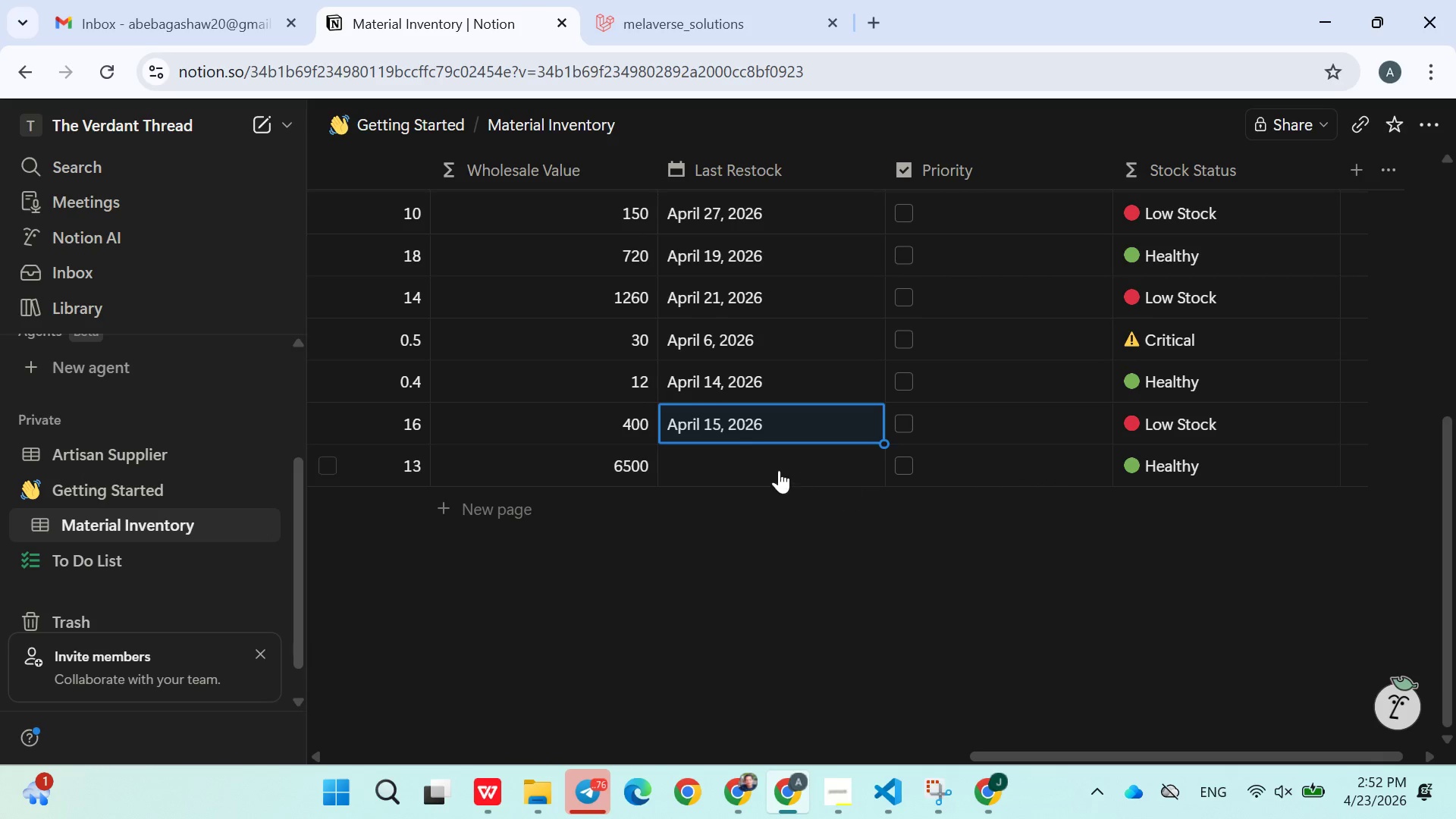 
left_click([777, 470])
 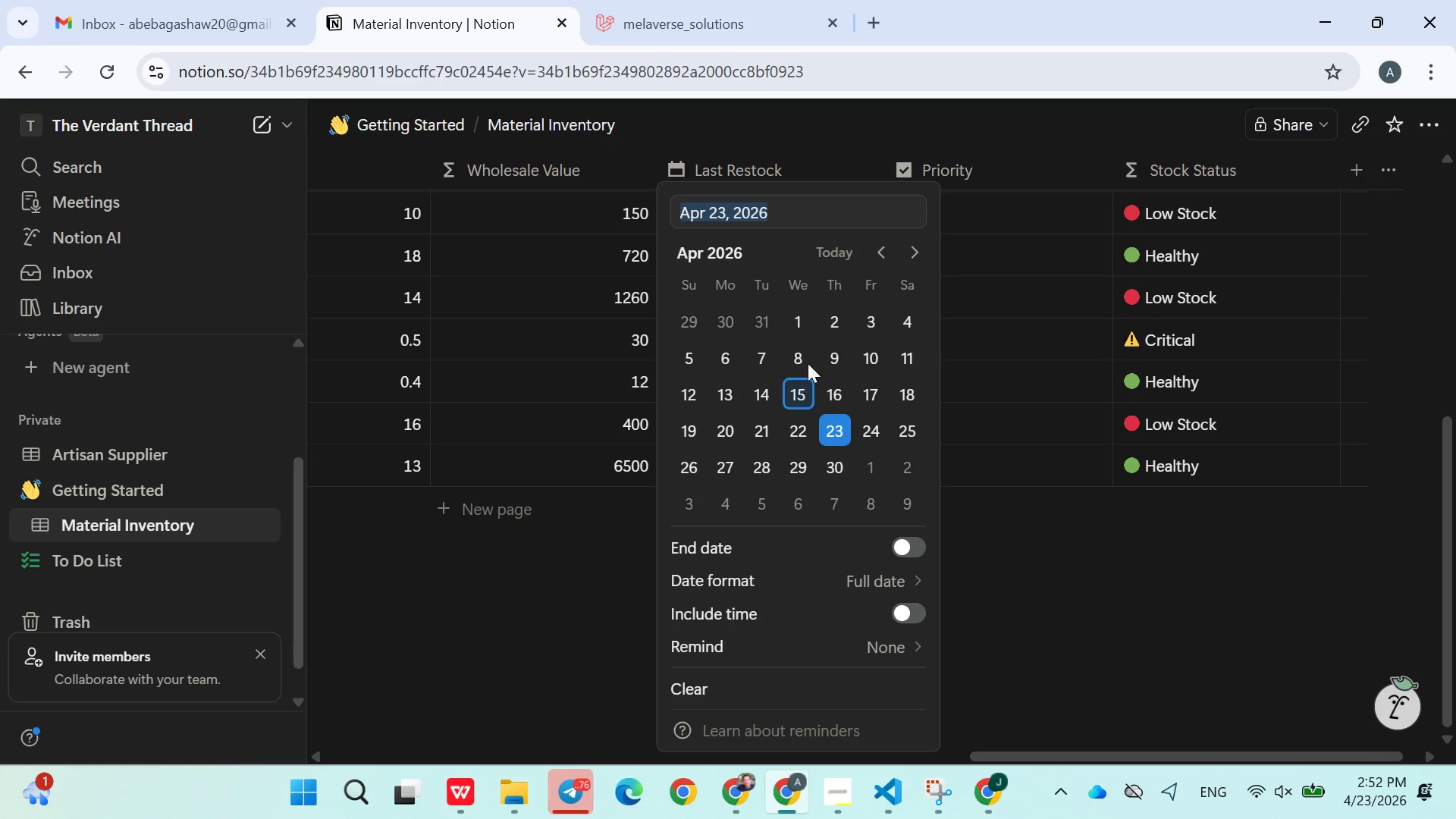 
left_click([810, 352])
 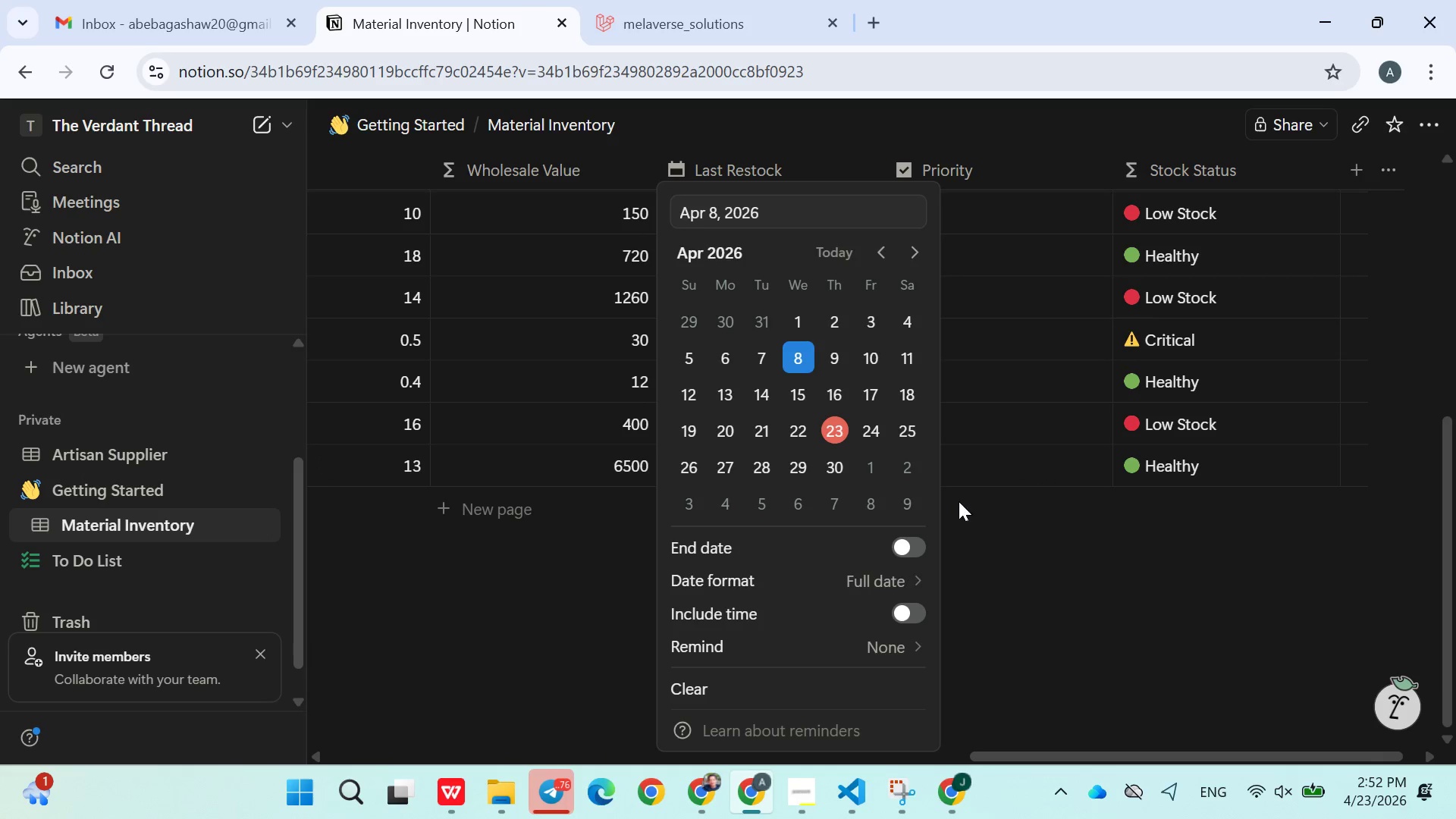 
left_click([1015, 539])
 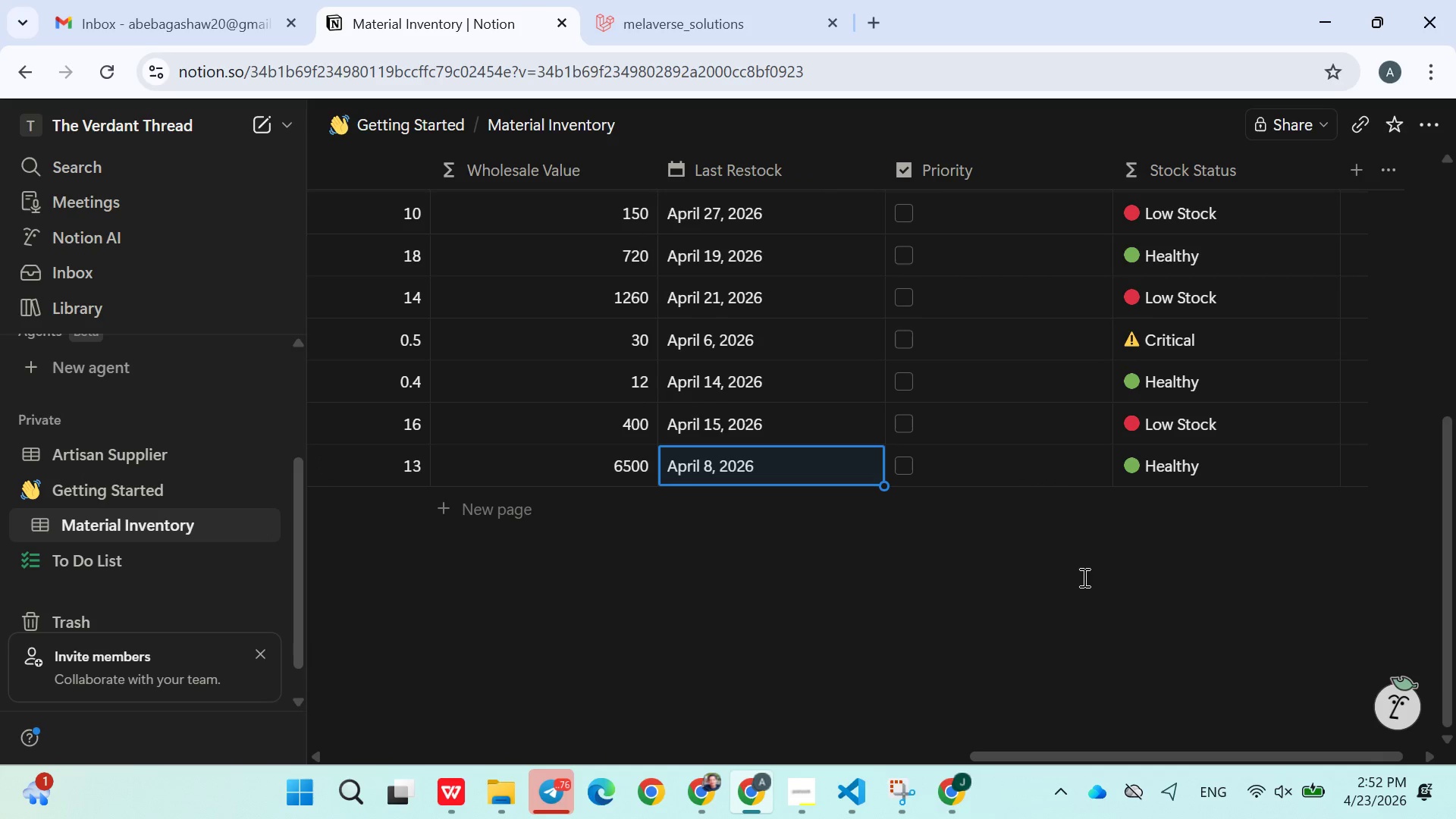 
scroll: coordinate [1072, 541], scroll_direction: up, amount: 6.0
 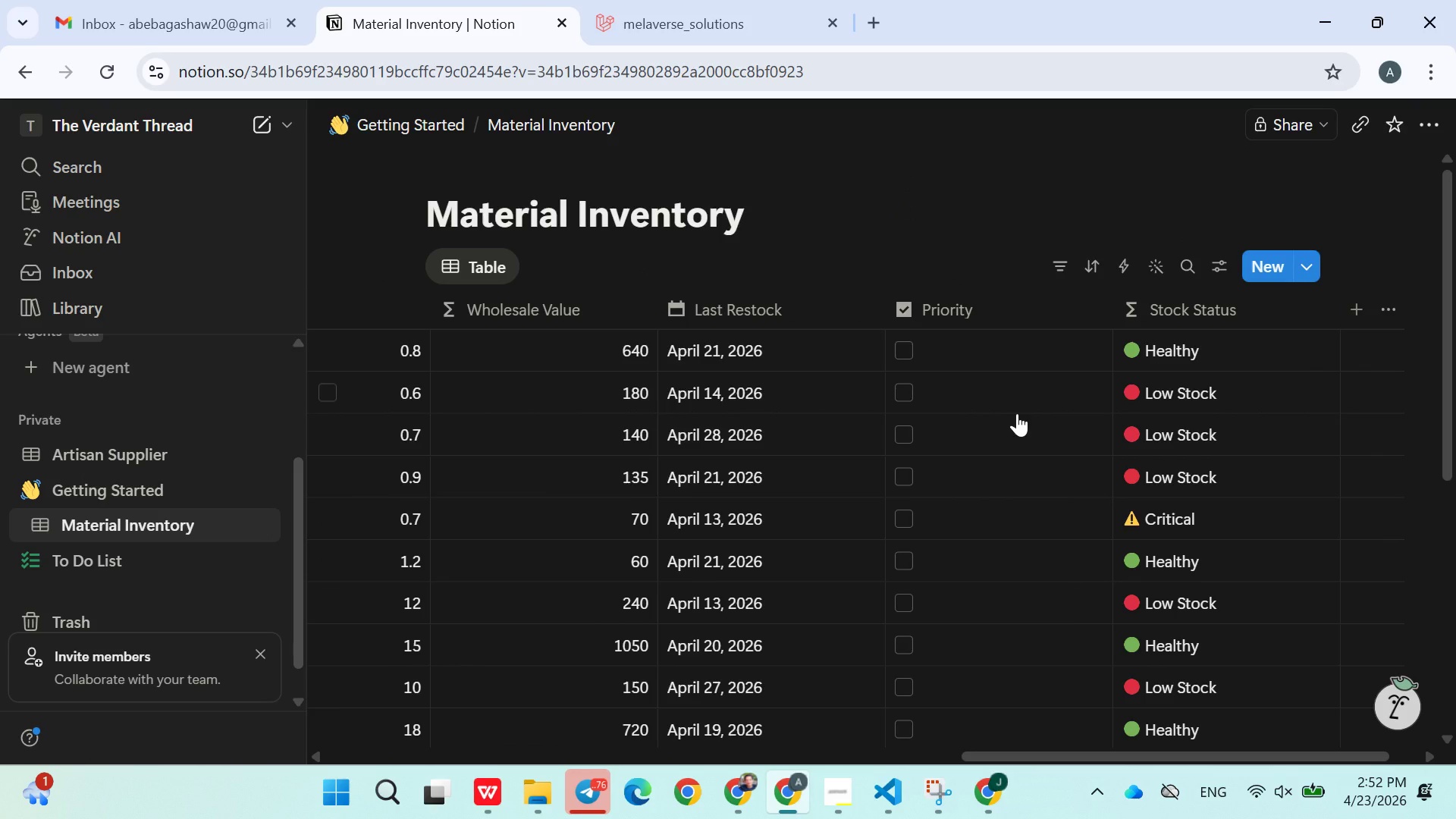 
wait(18.98)
 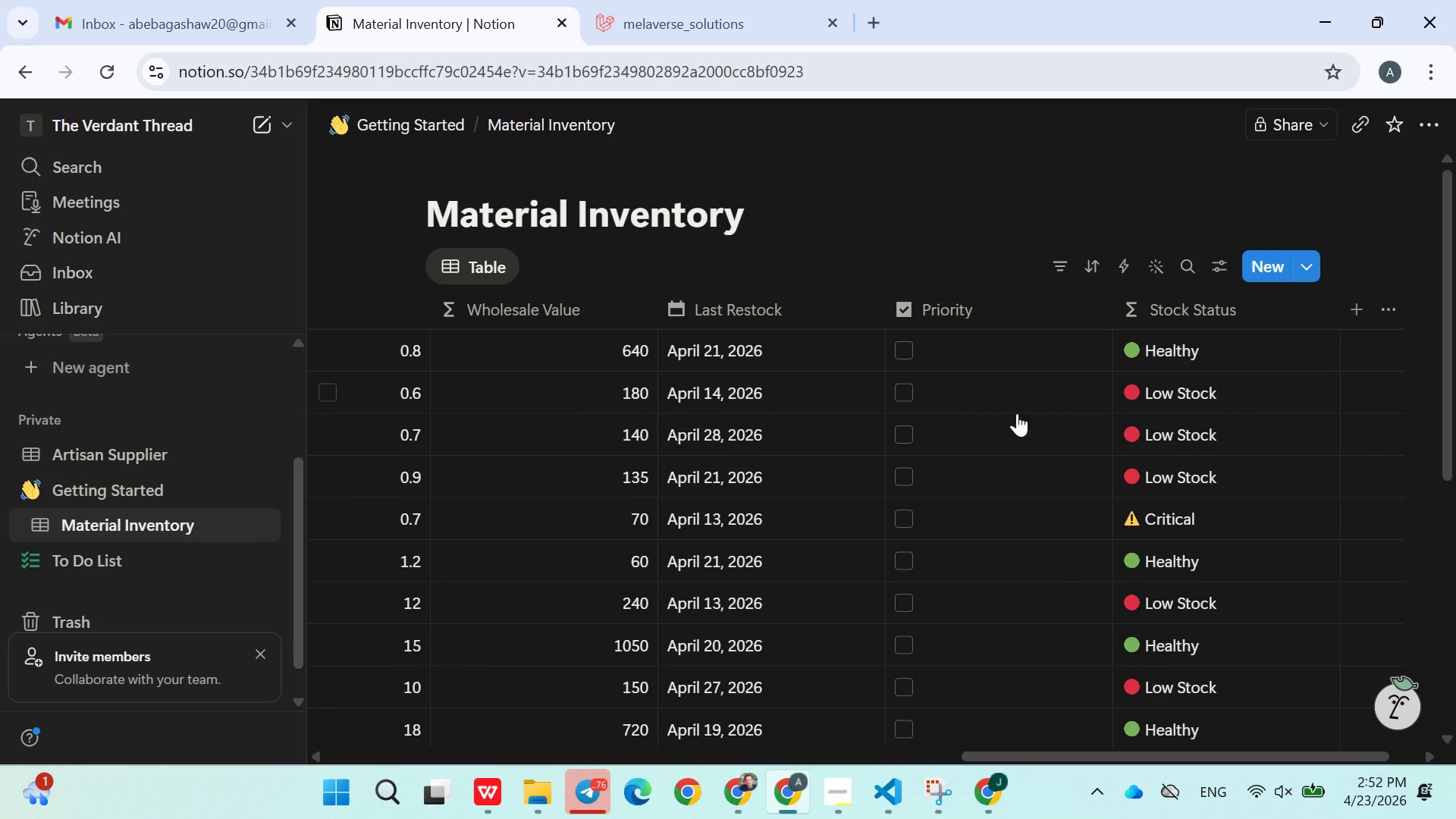 
left_click([965, 314])
 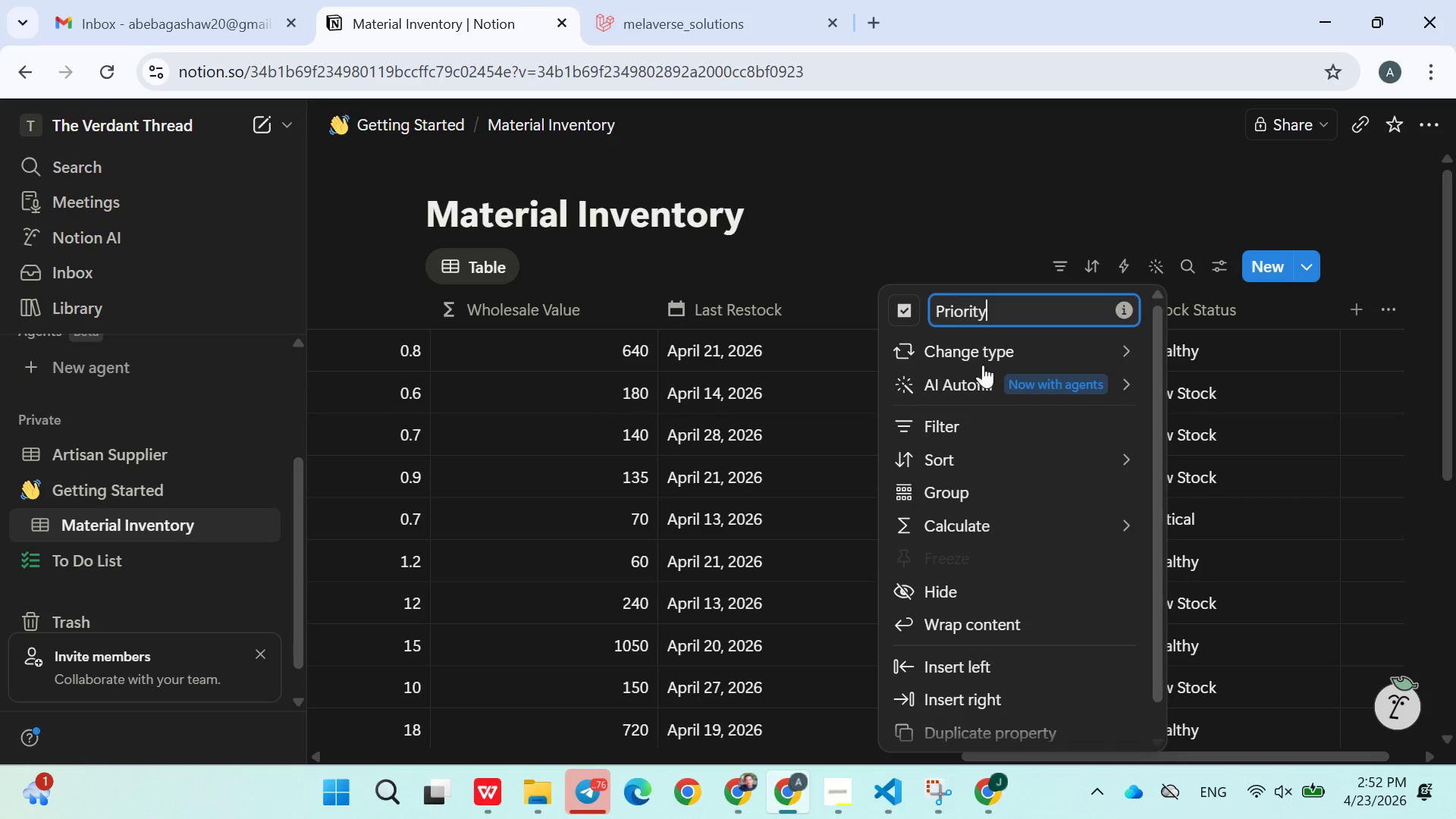 
scroll: coordinate [990, 476], scroll_direction: down, amount: 4.0
 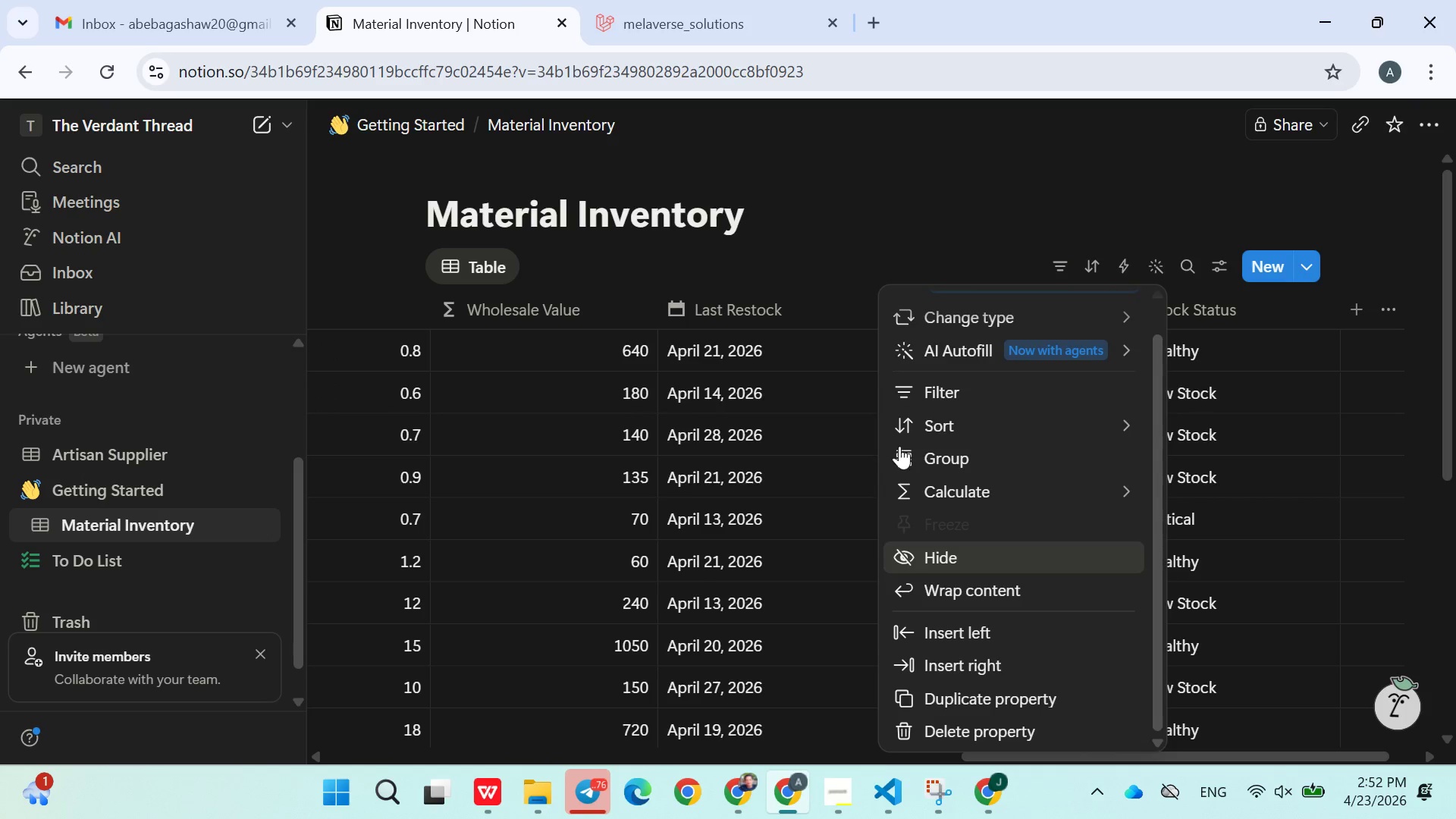 
scroll: coordinate [948, 443], scroll_direction: up, amount: 3.0
 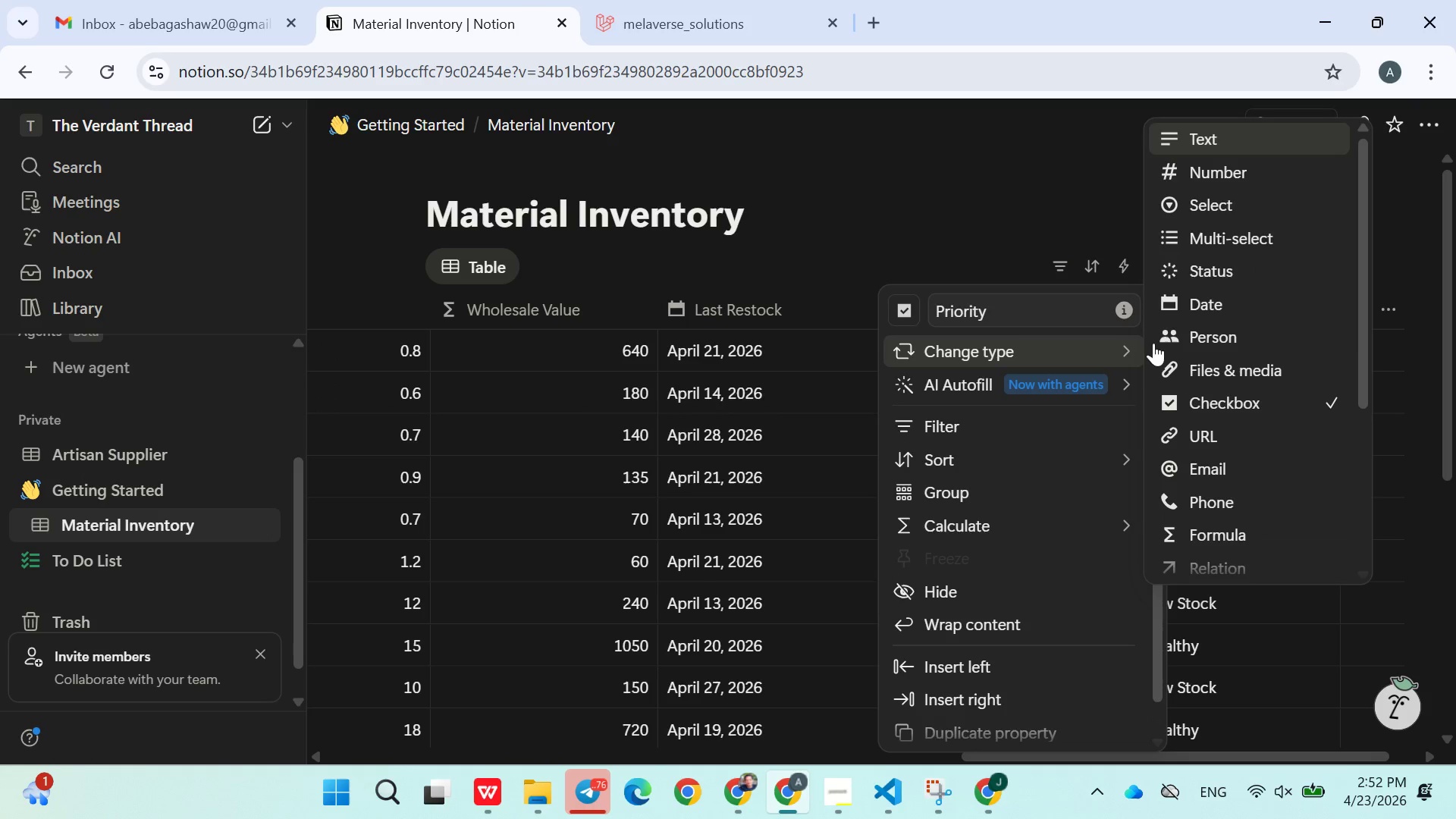 
scroll: coordinate [1238, 419], scroll_direction: down, amount: 1.0
 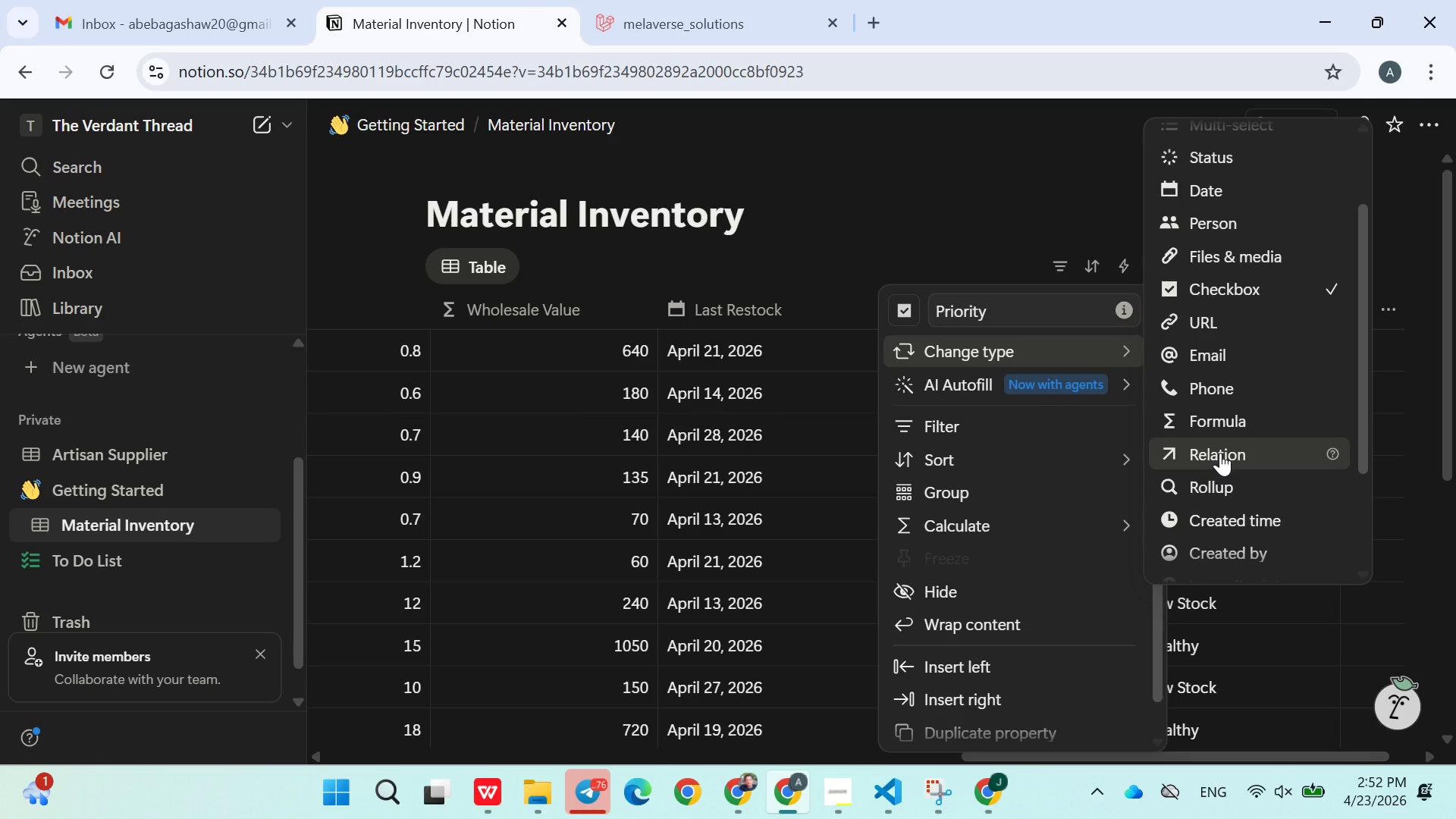 
left_click([1220, 453])
 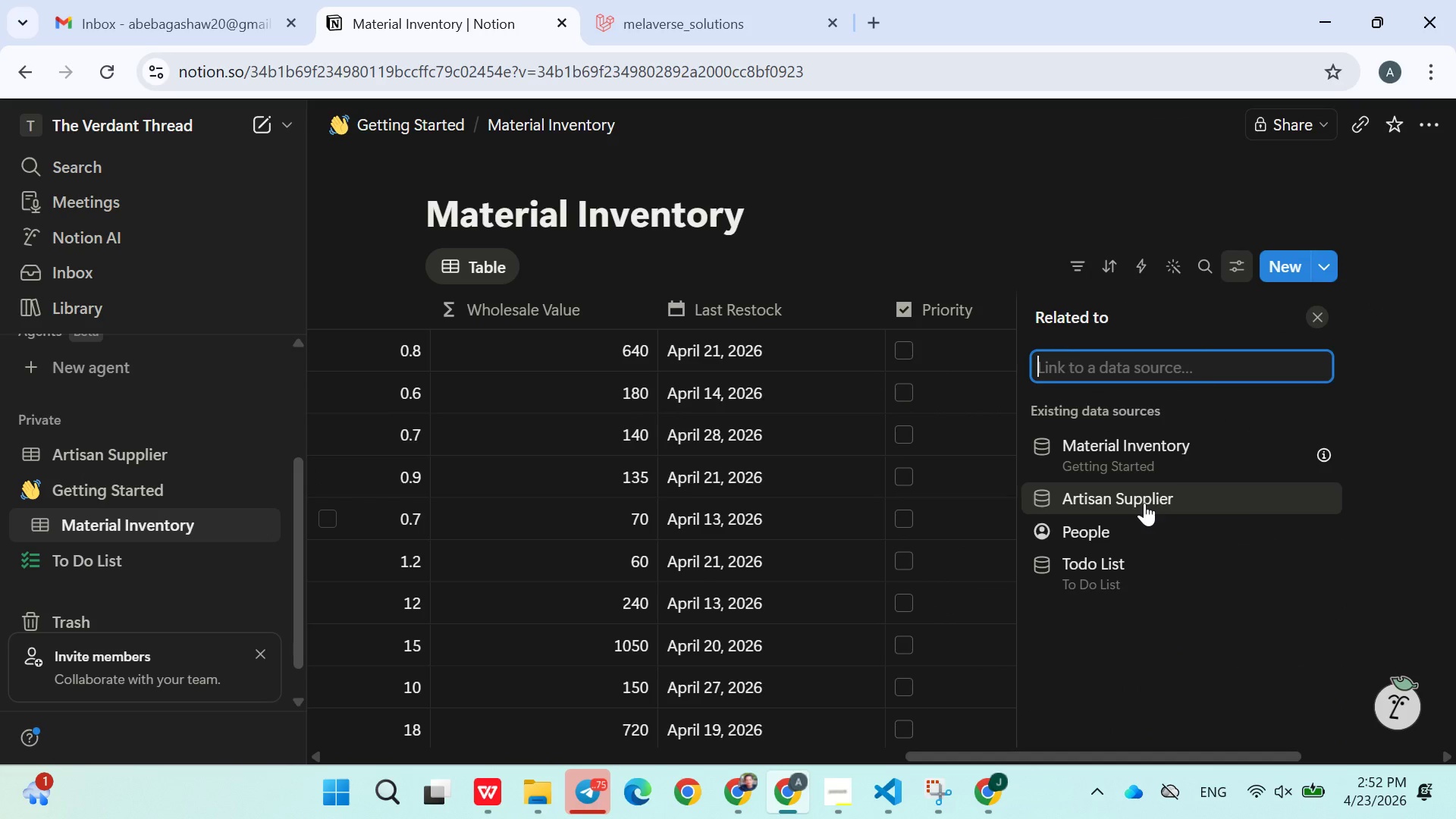 
wait(10.08)
 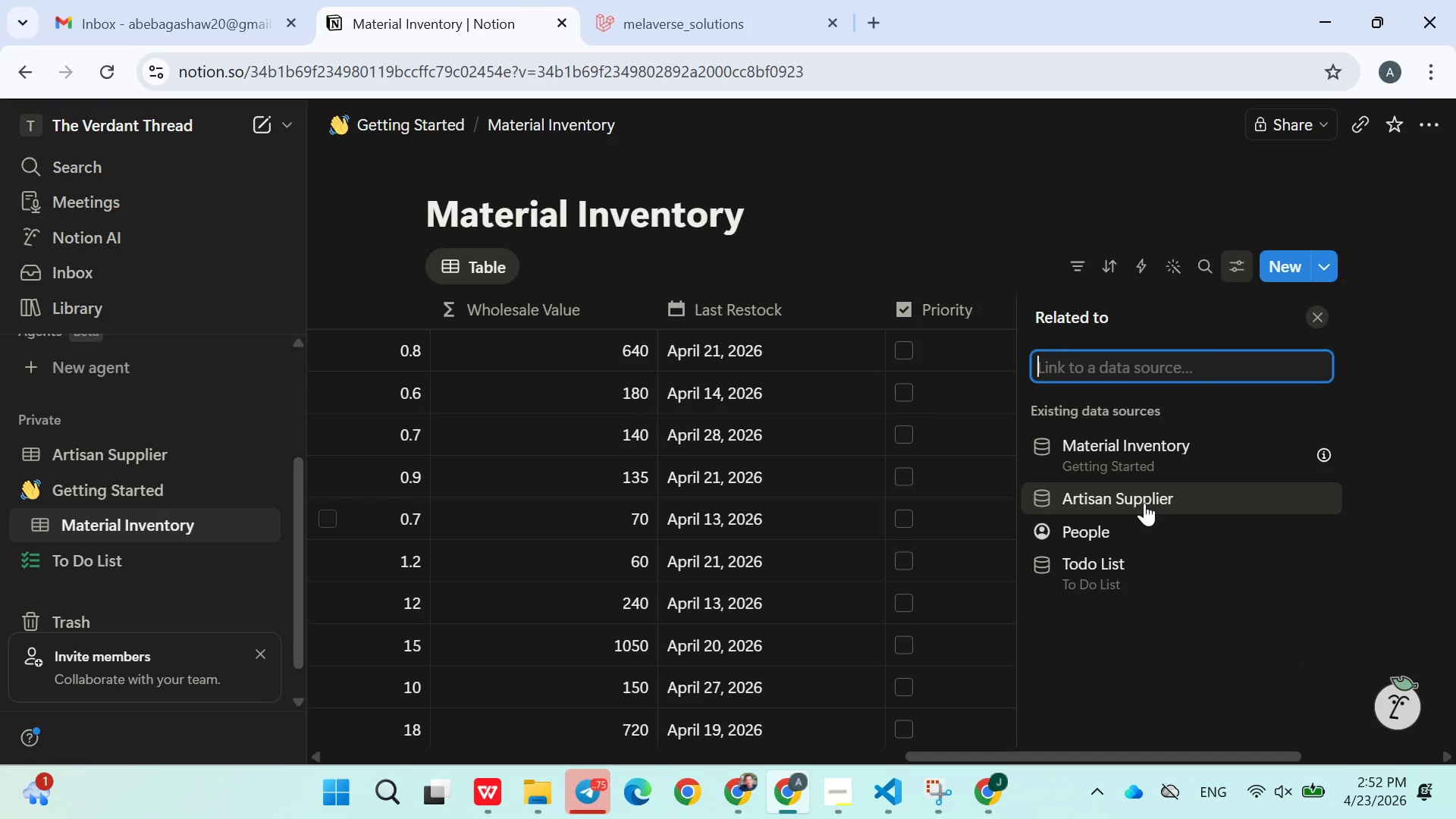 
left_click([940, 315])
 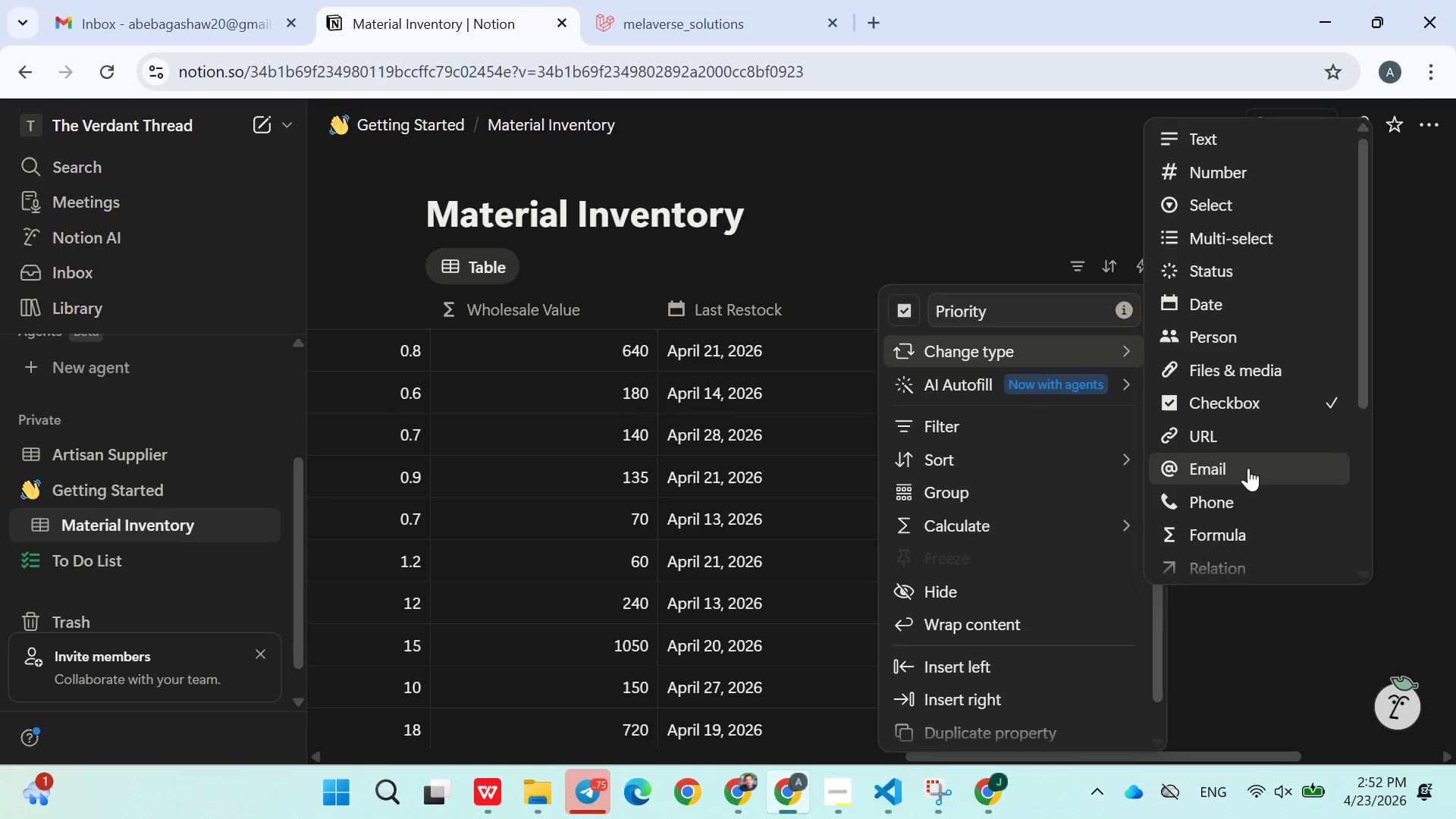 
left_click([1235, 482])
 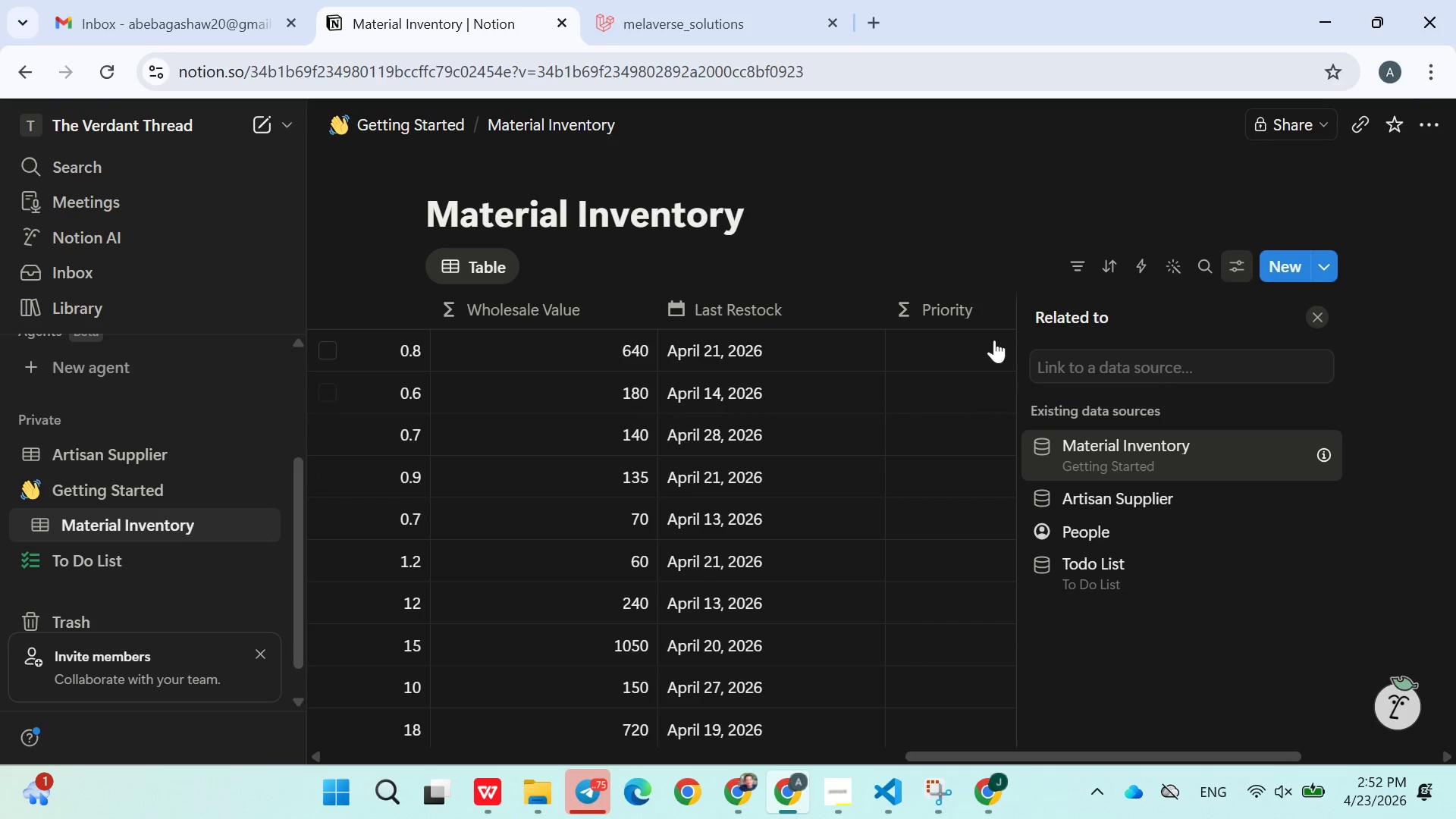 
left_click([952, 299])
 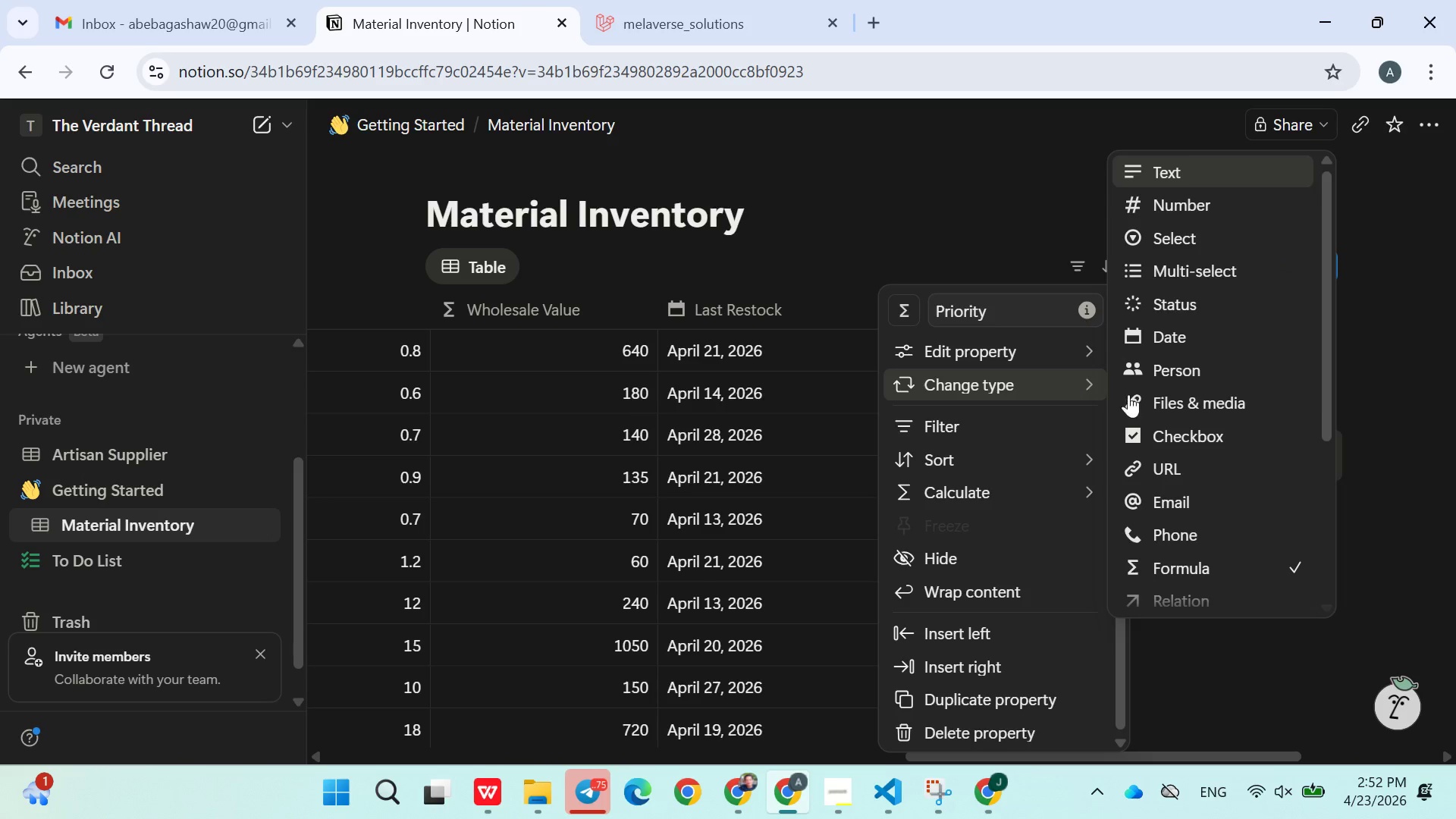 
wait(5.25)
 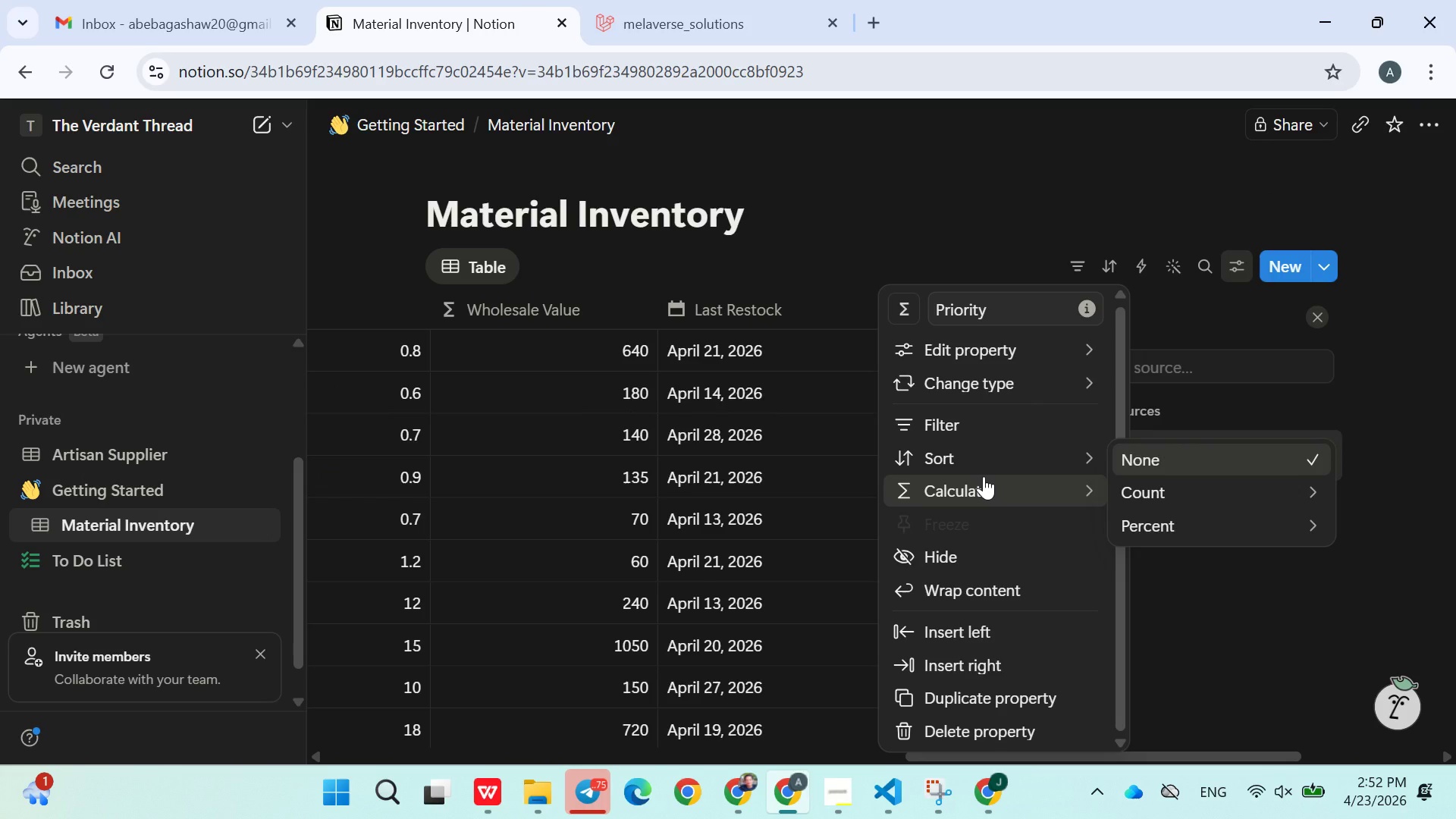 
mouse_move([1209, 454])
 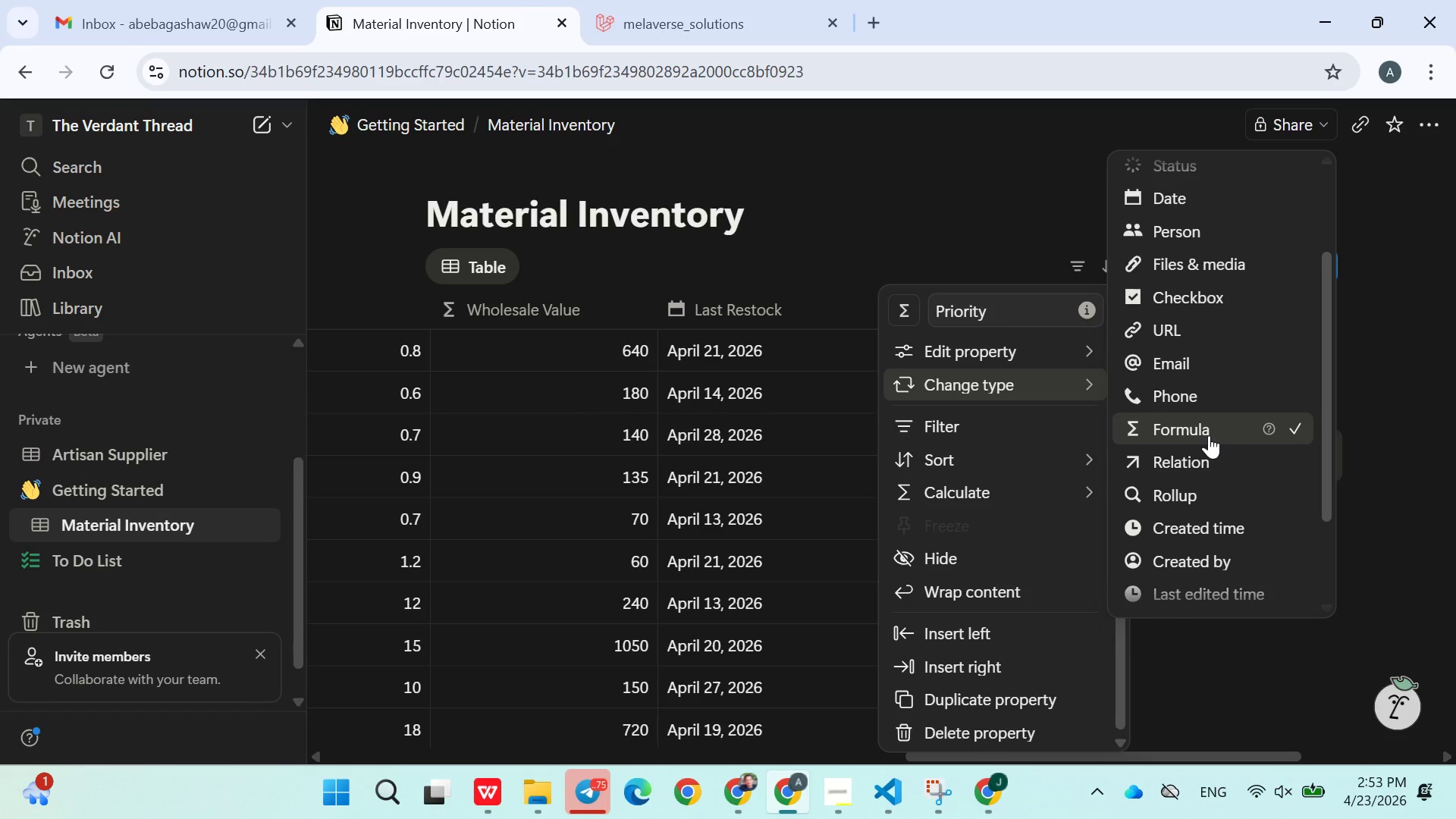 
left_click([1209, 435])
 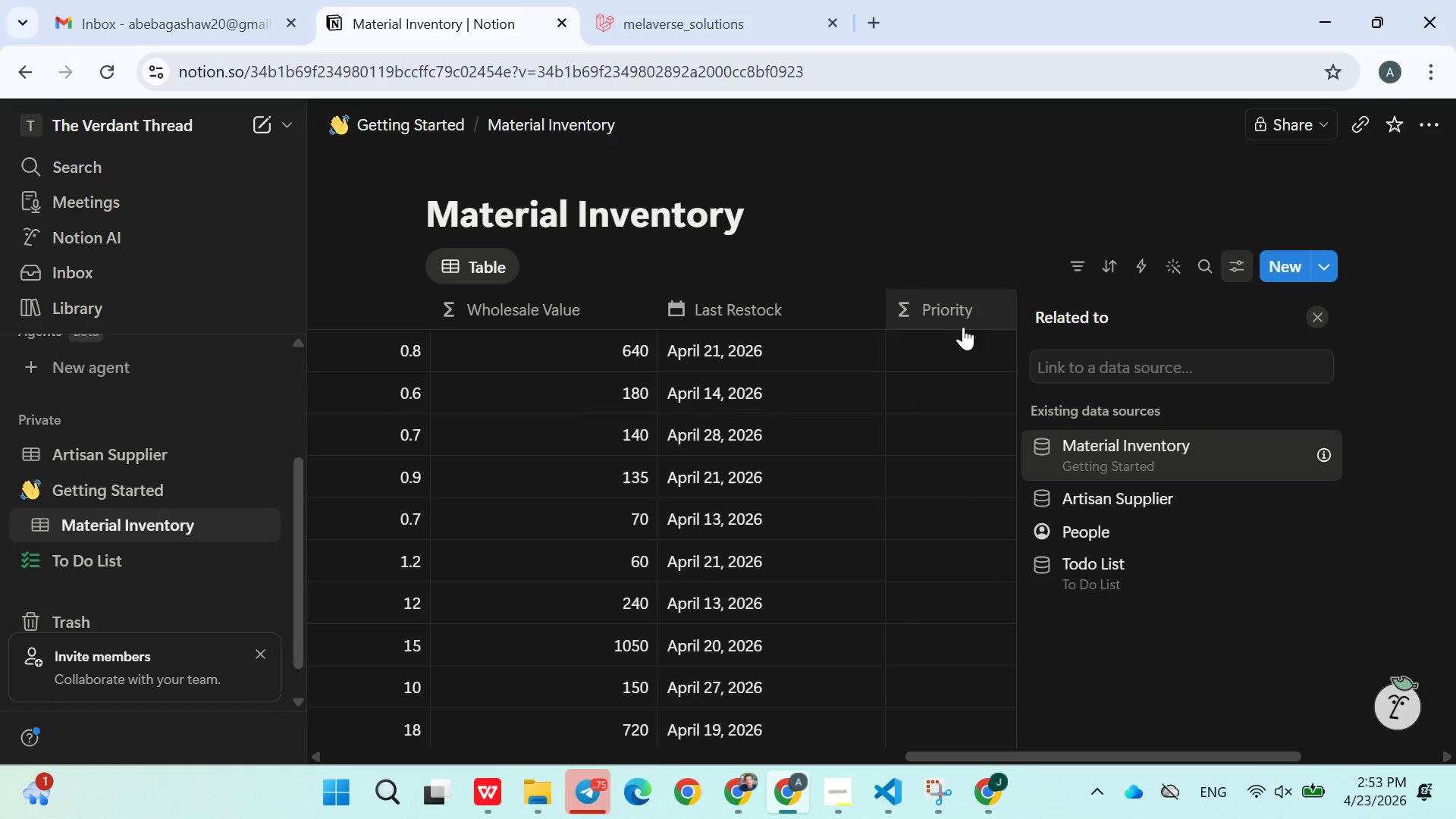 
left_click([954, 342])
 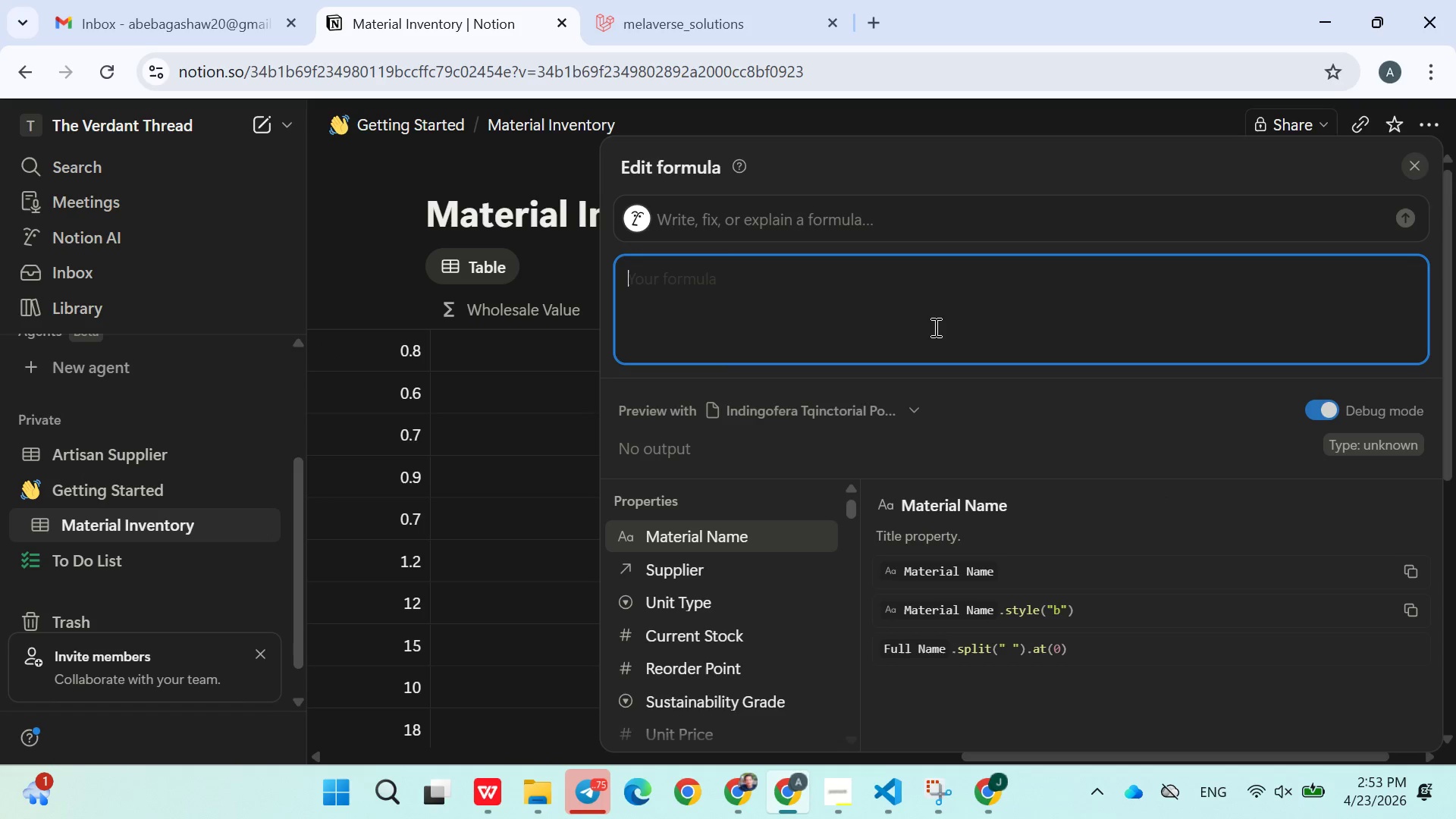 
left_click([928, 326])
 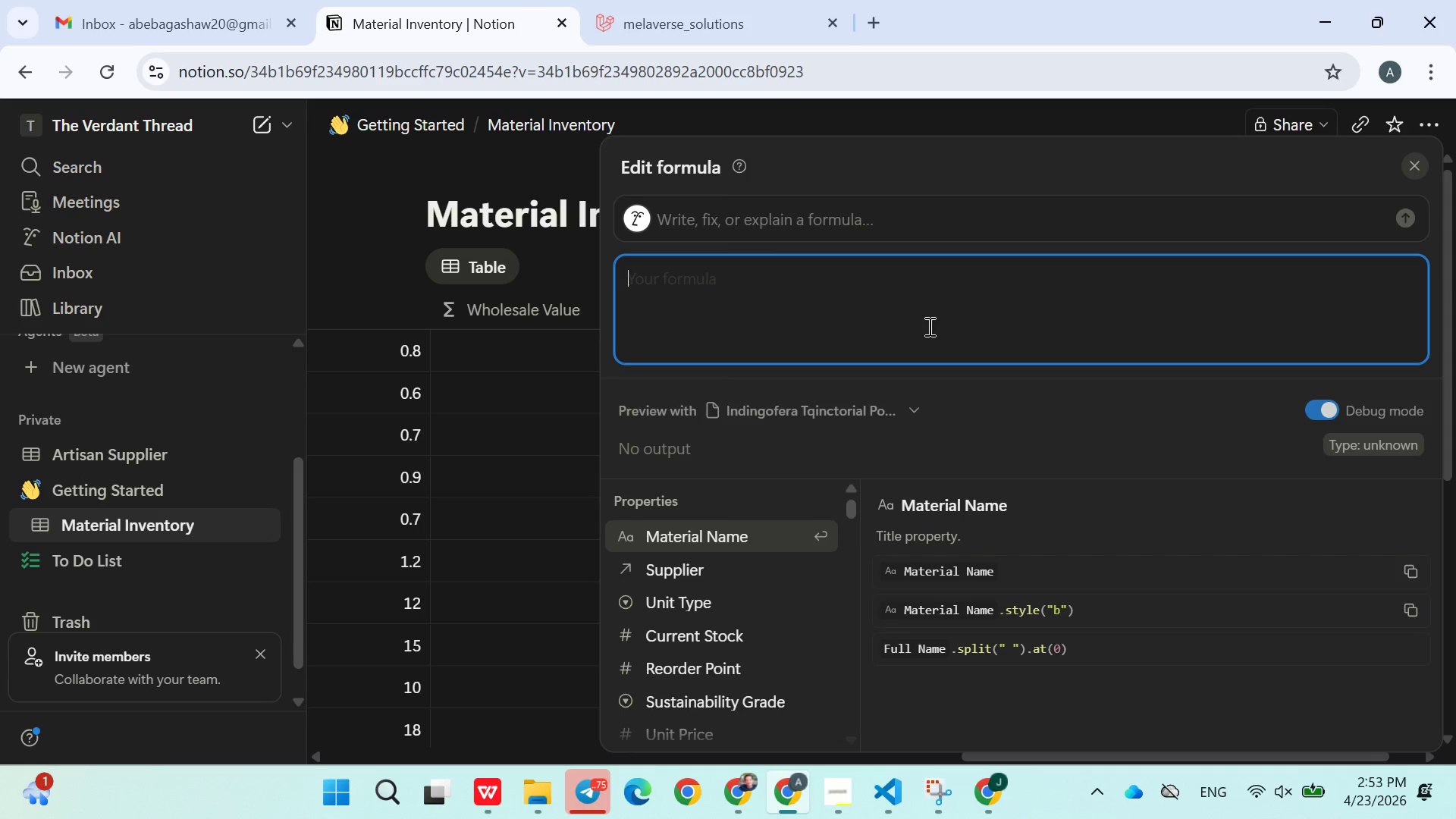 
type(if())
 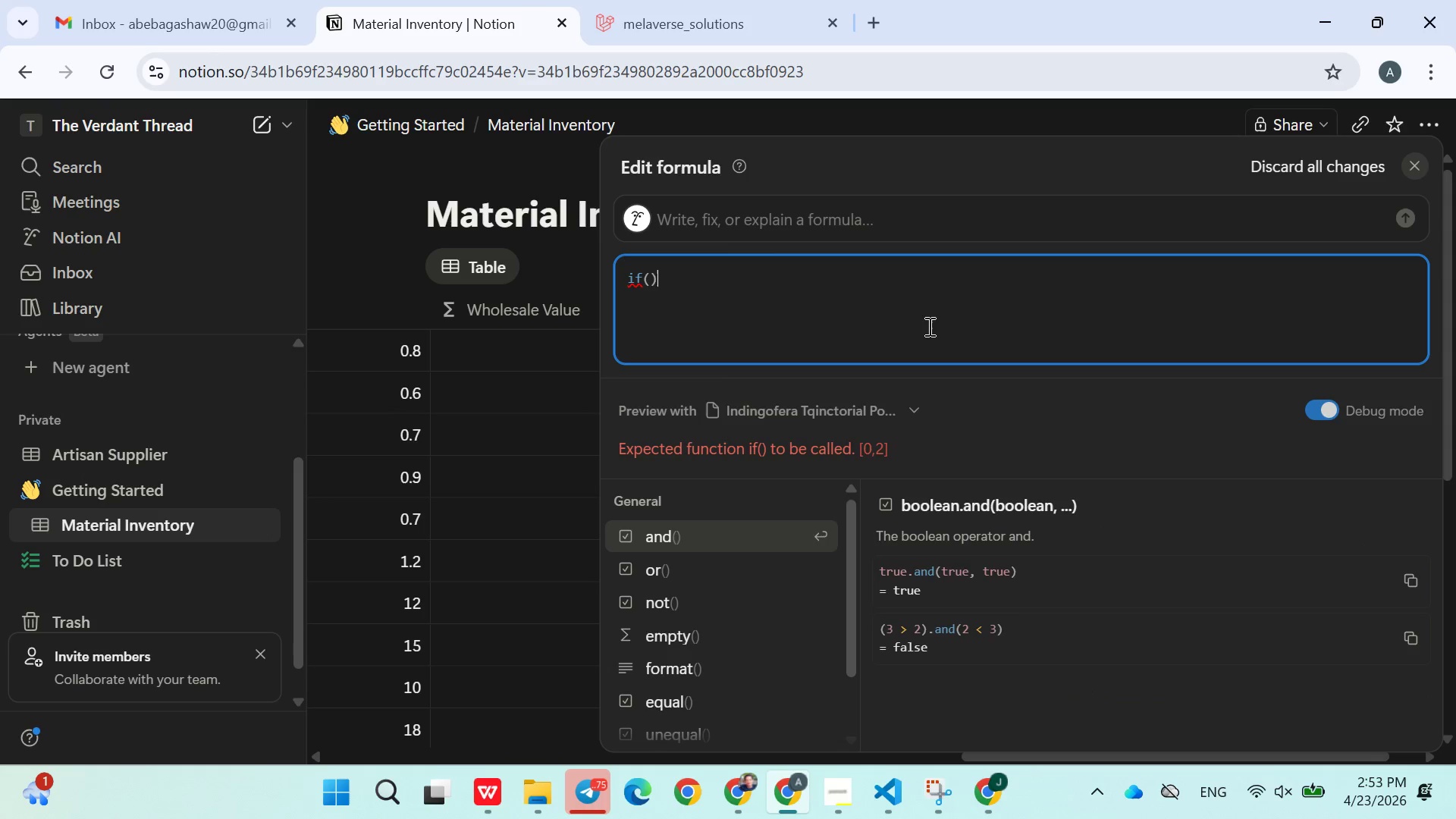 
key(ArrowLeft)
 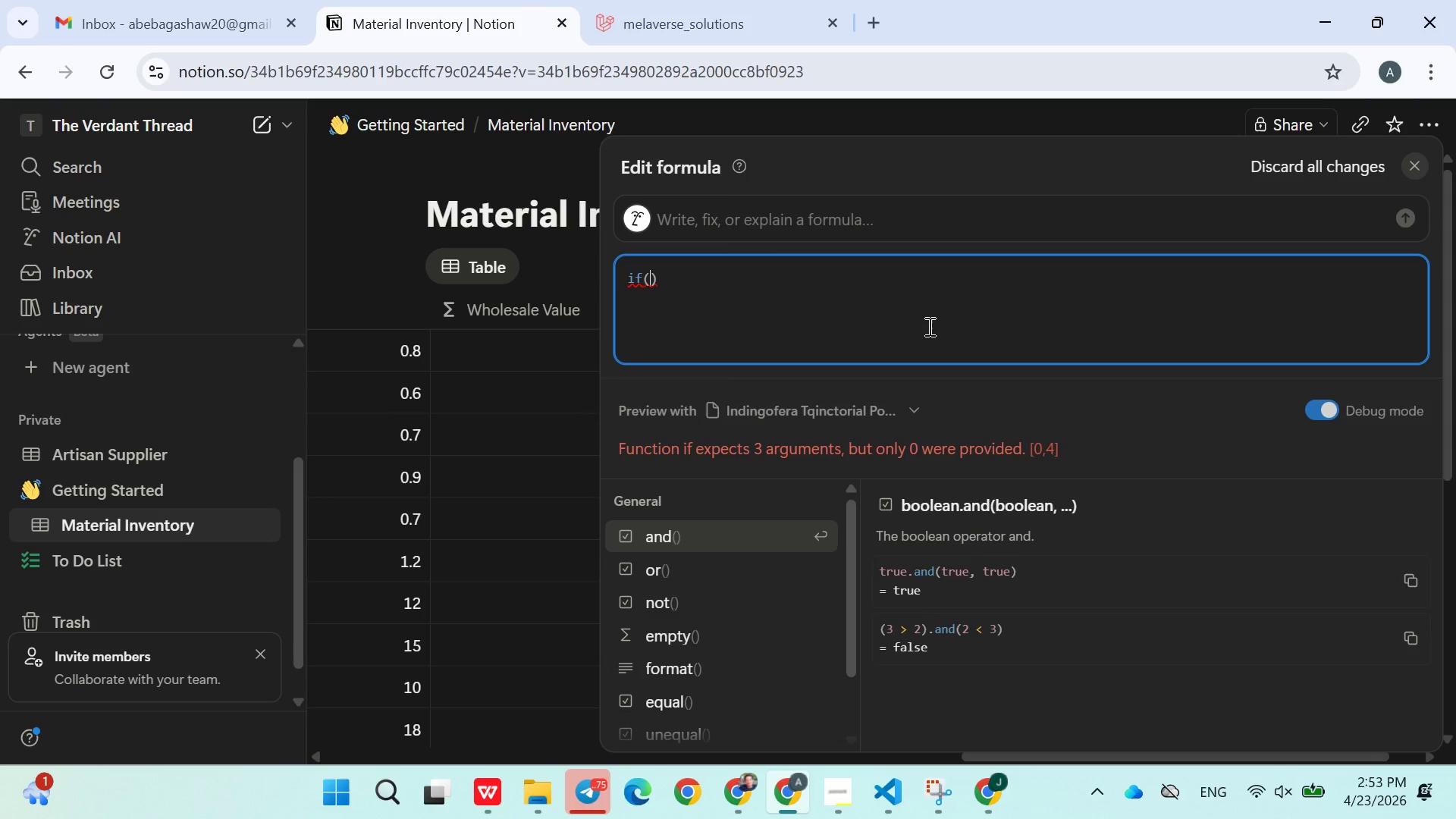 
type(prop())
 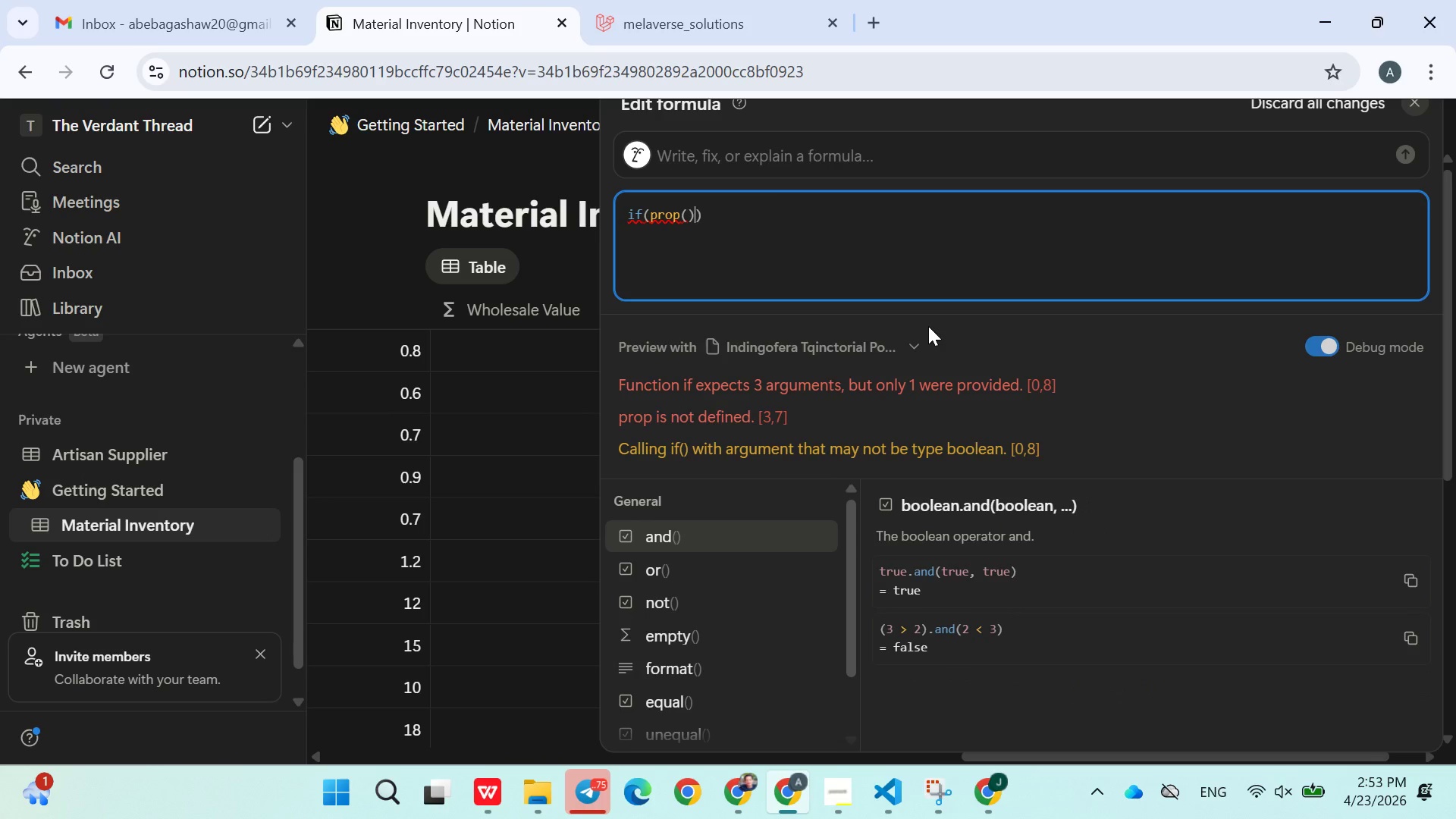 
key(ArrowLeft)
 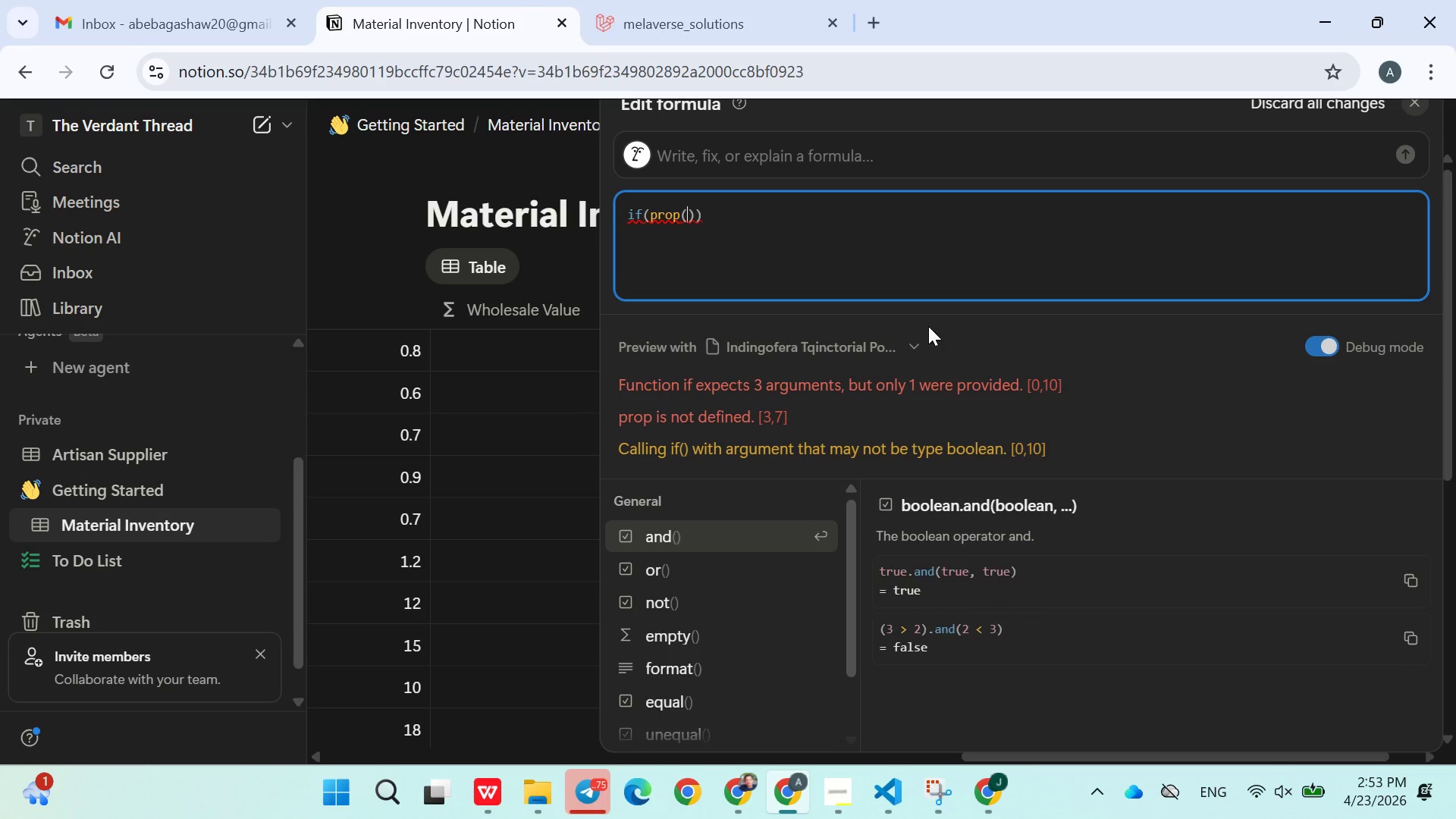 
key(Shift+Quote)
 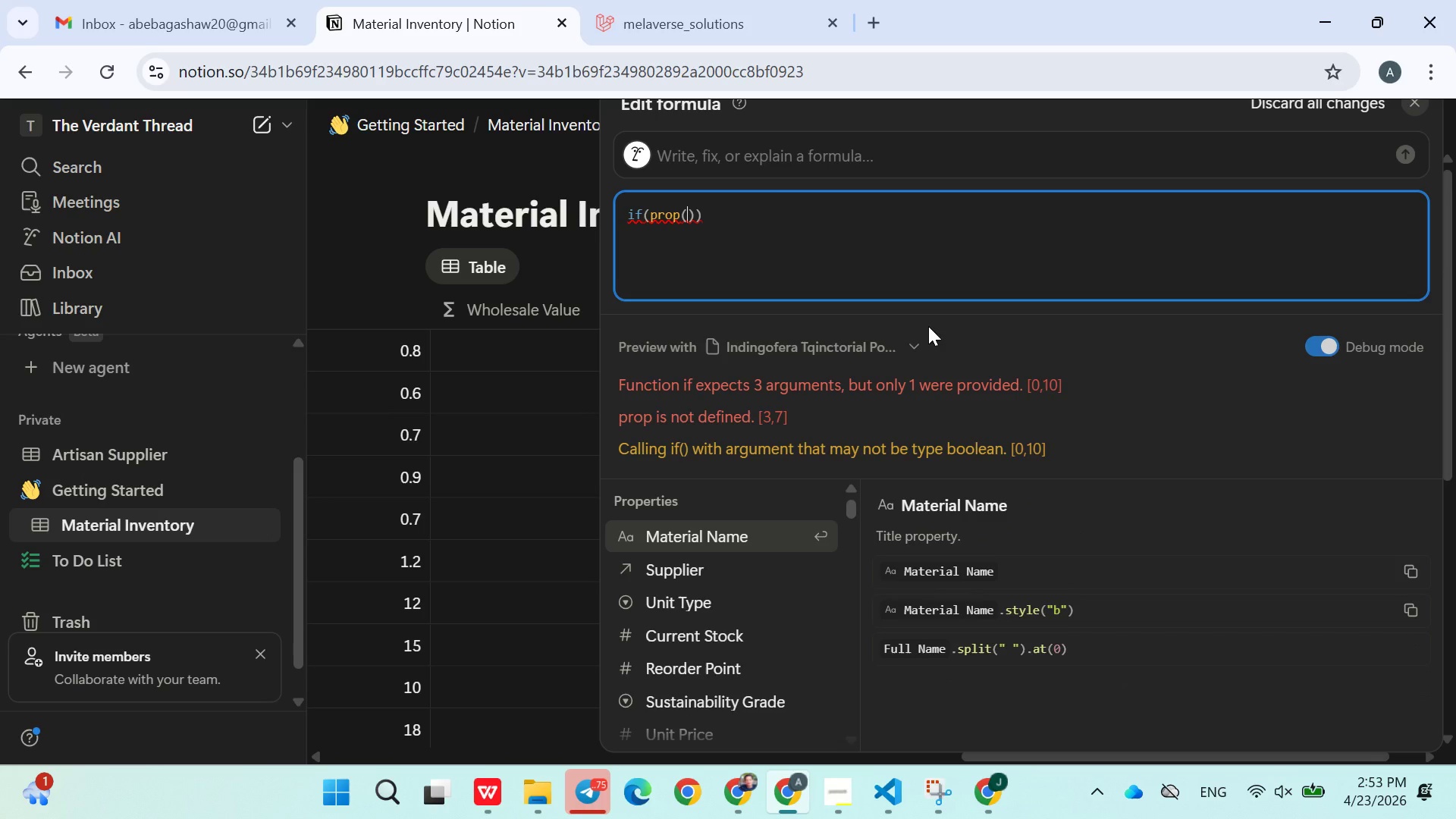 
key(Shift+Quote)
 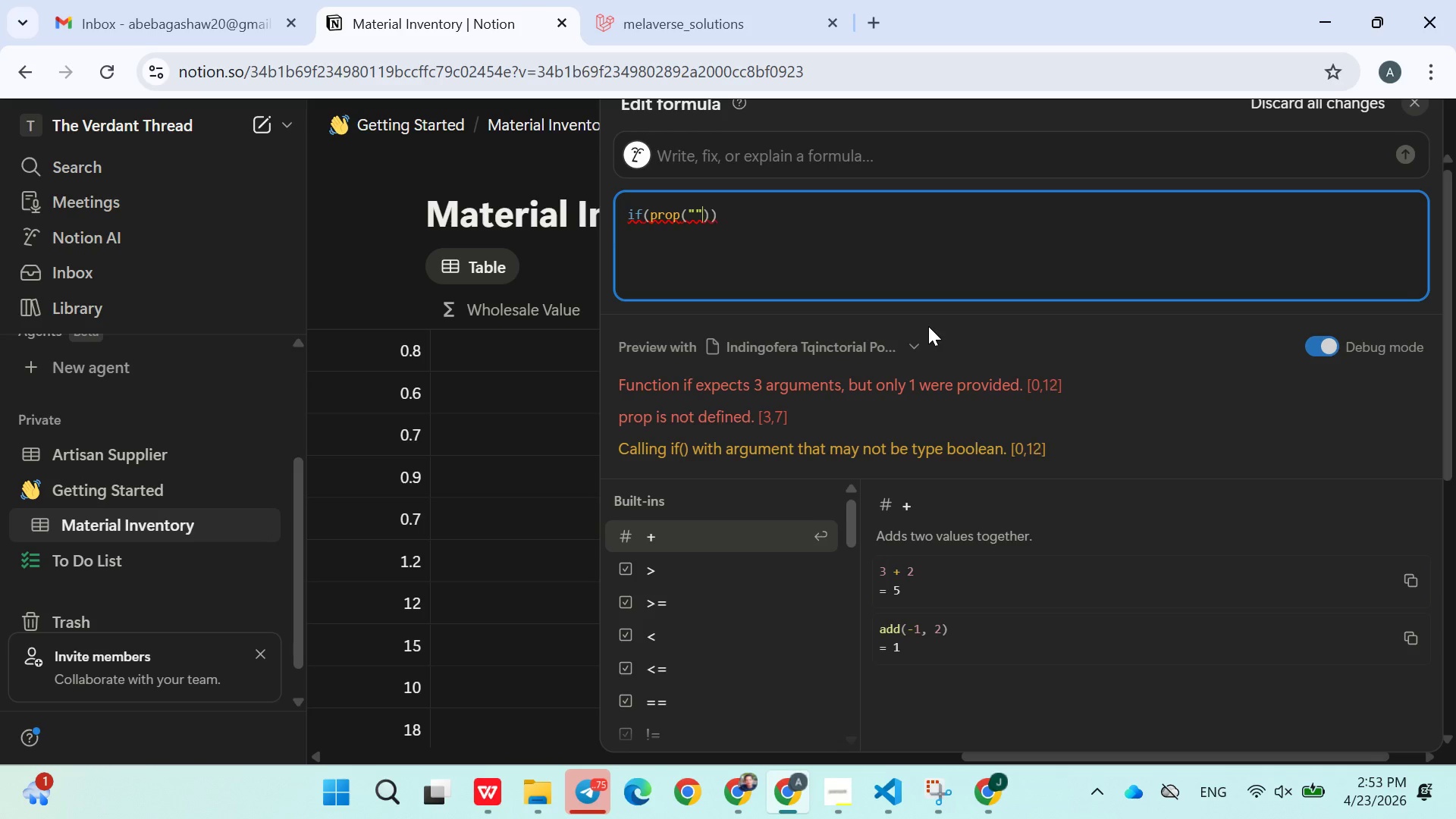 
key(ArrowLeft)
 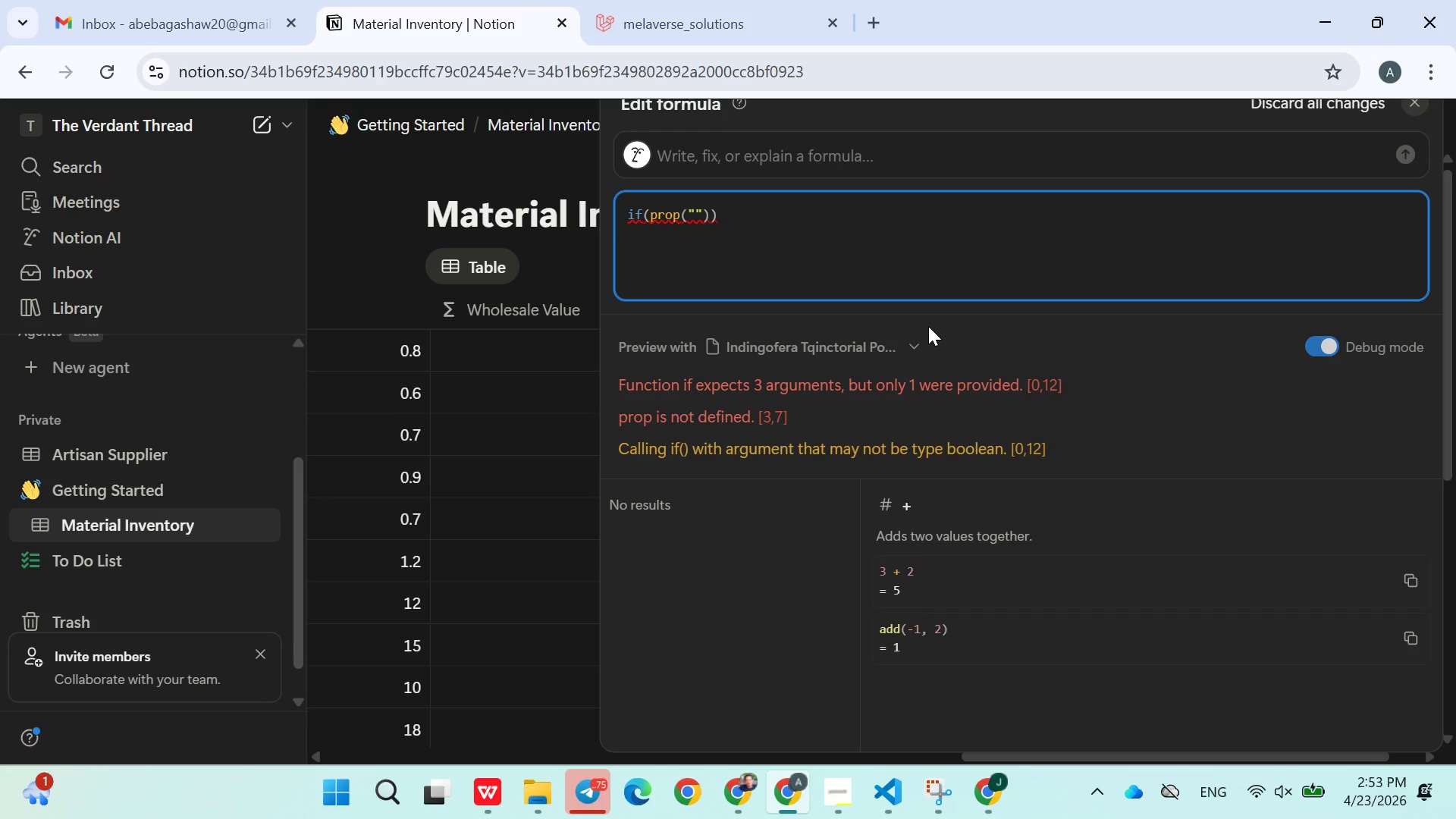 
hold_key(key=ShiftLeft, duration=0.39)